 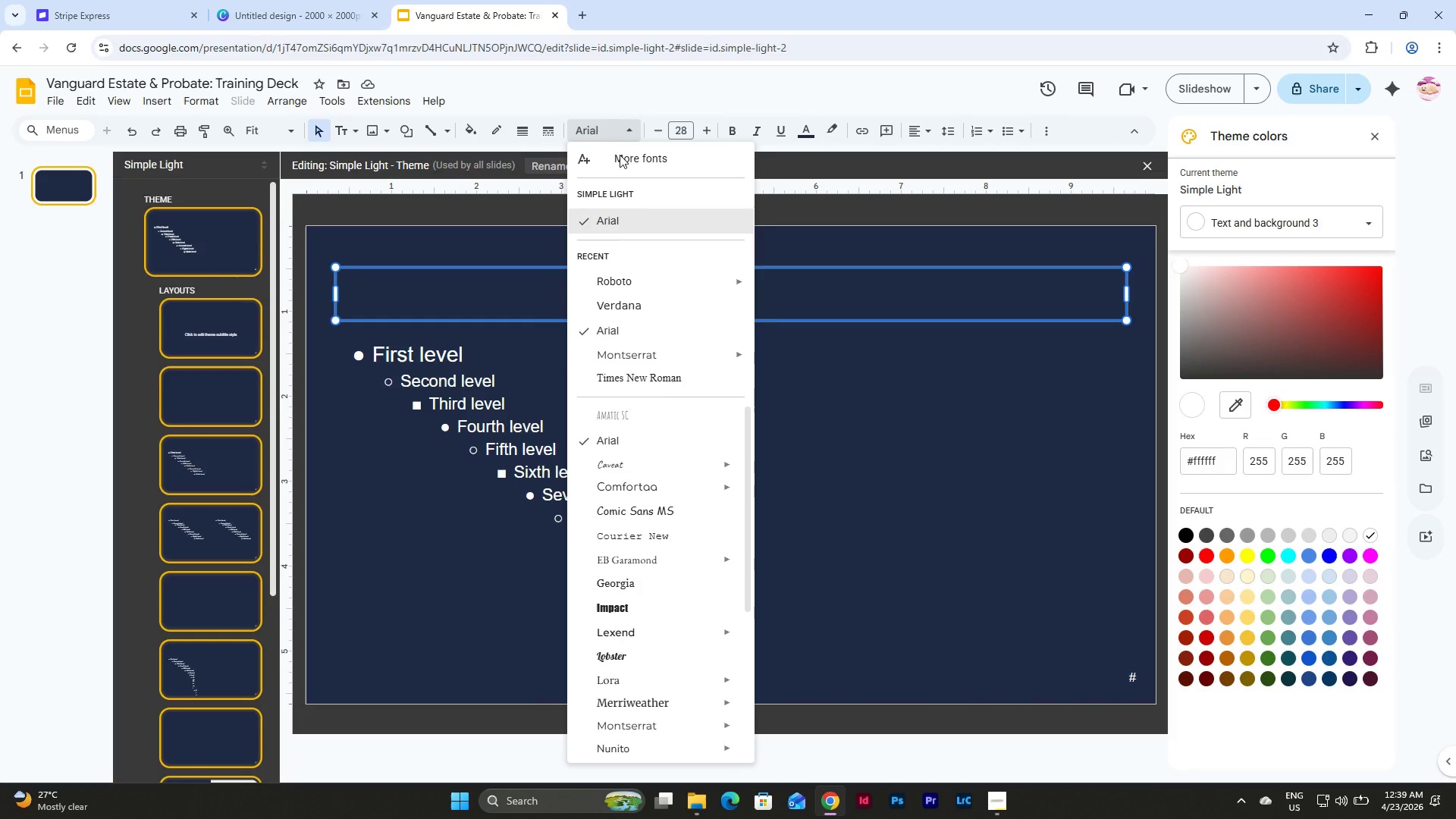 
scroll: coordinate [658, 588], scroll_direction: down, amount: 9.0
 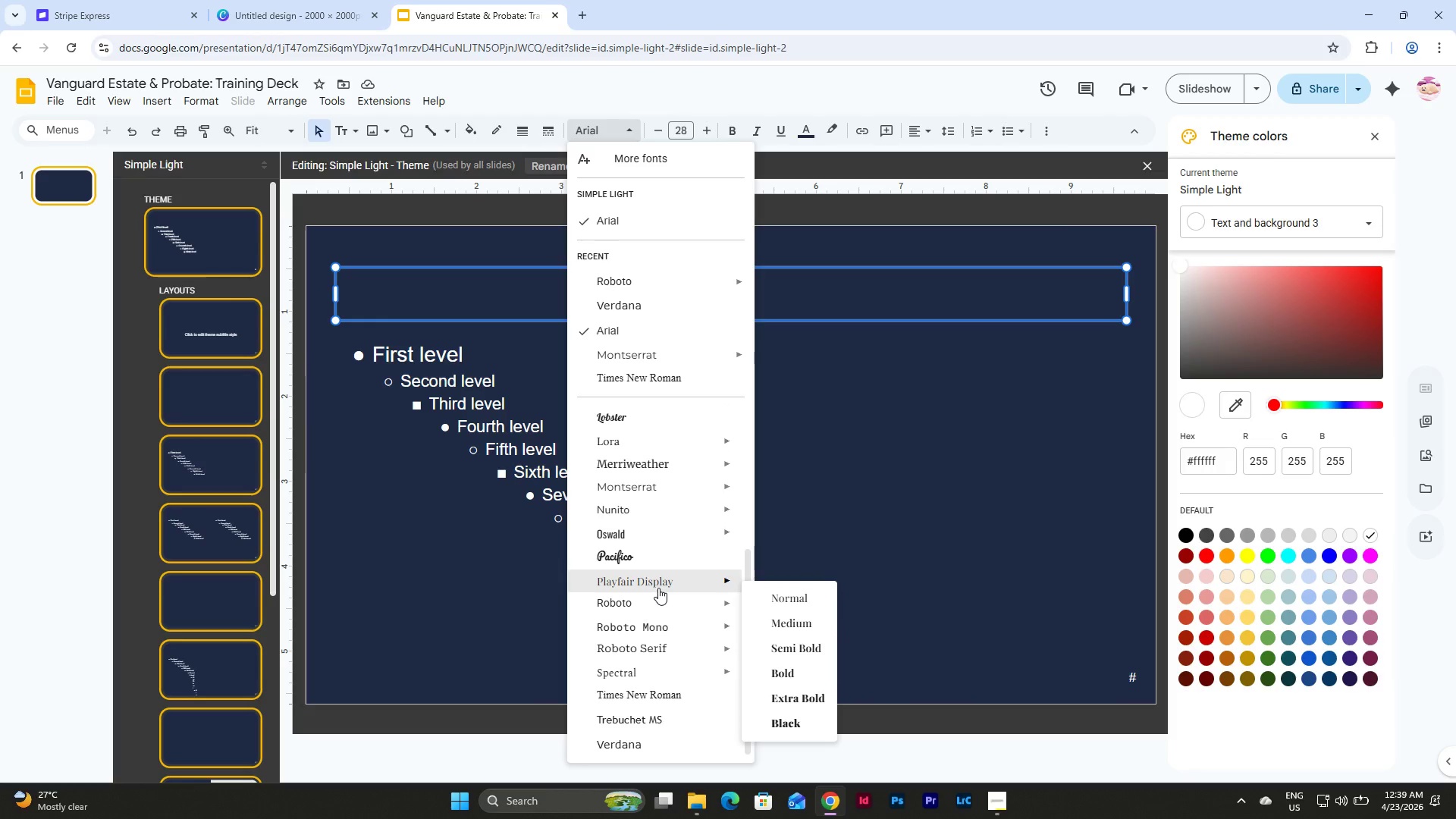 
left_click([658, 582])
 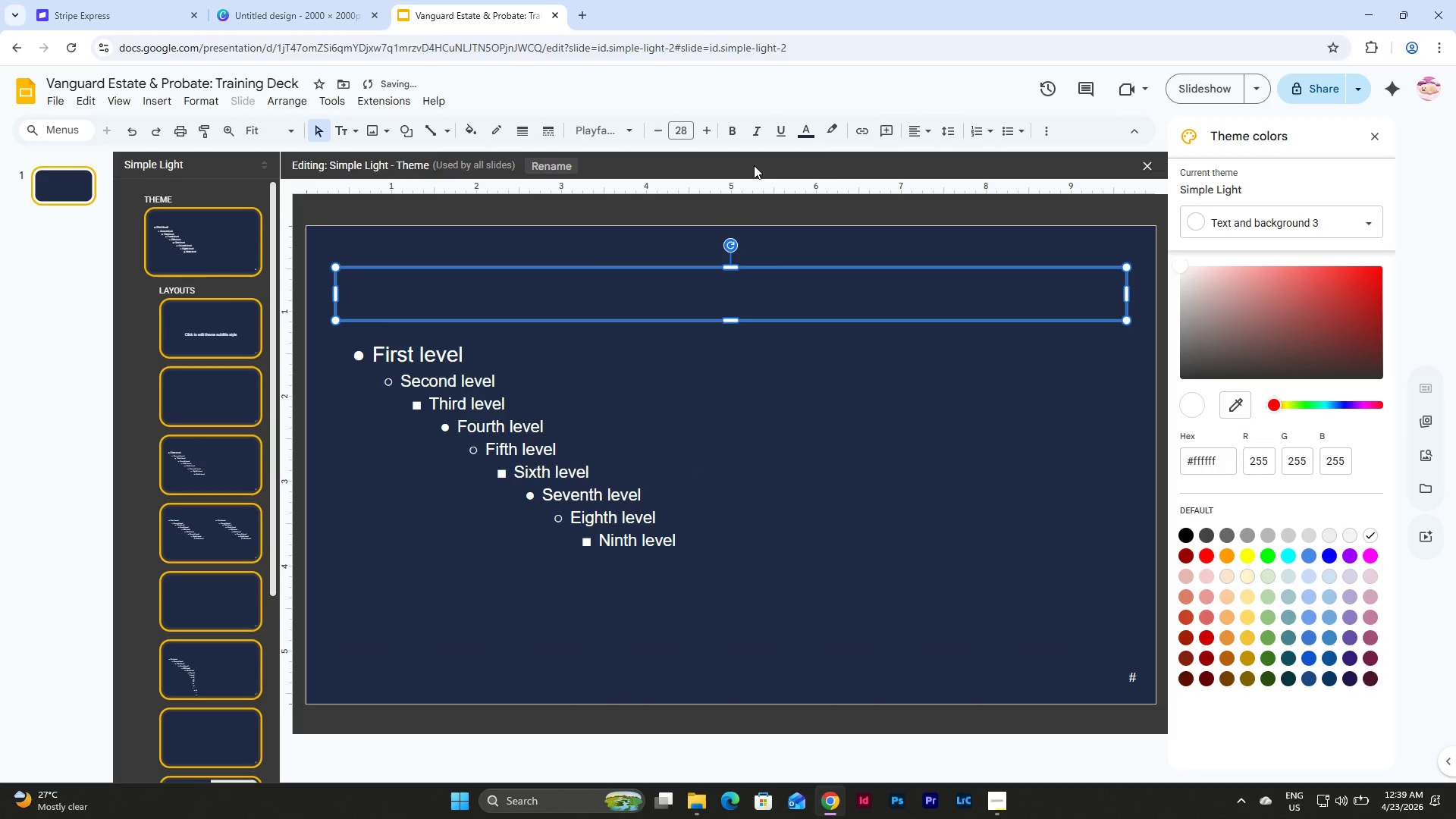 
left_click([805, 127])
 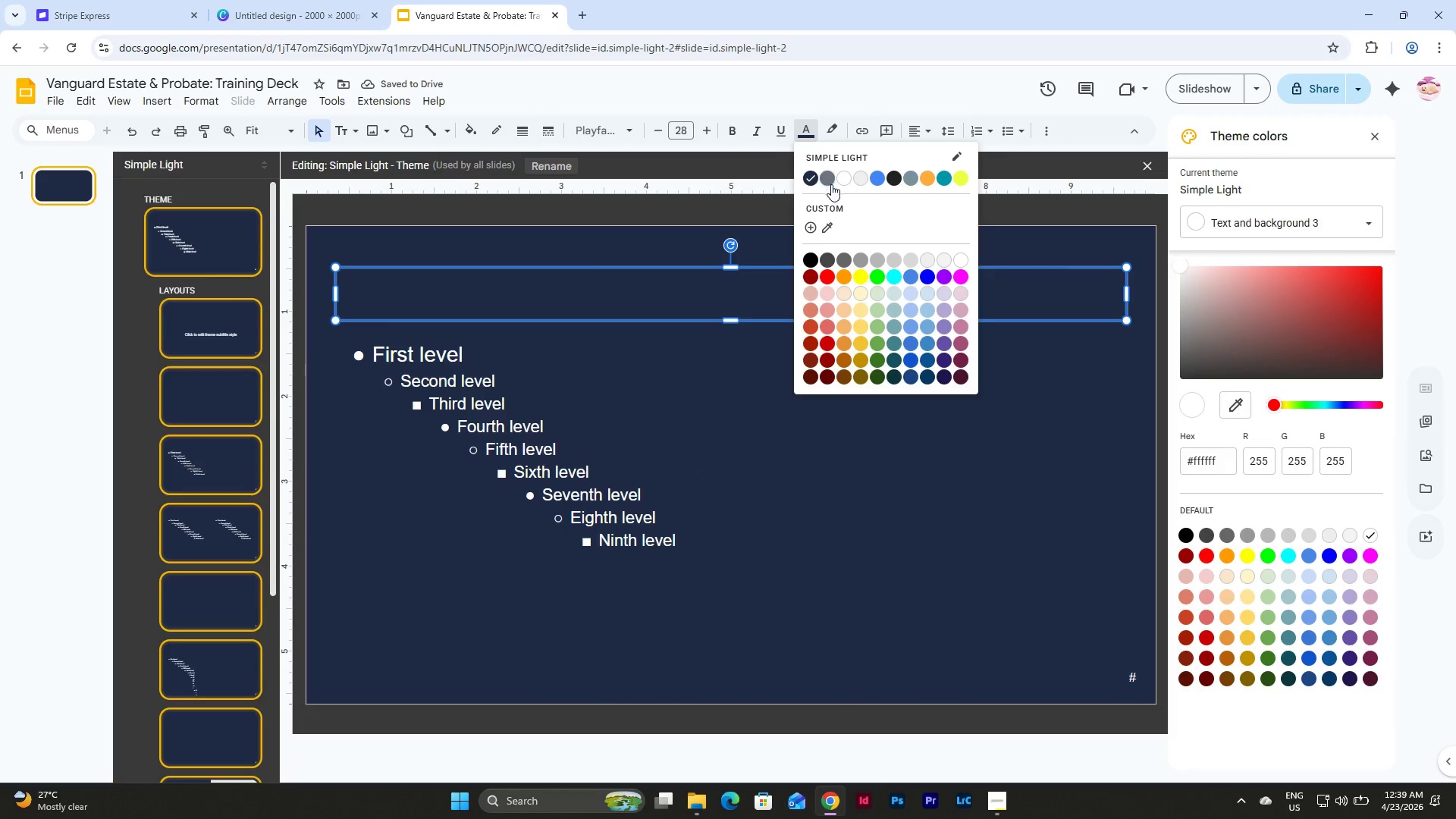 
left_click([826, 181])
 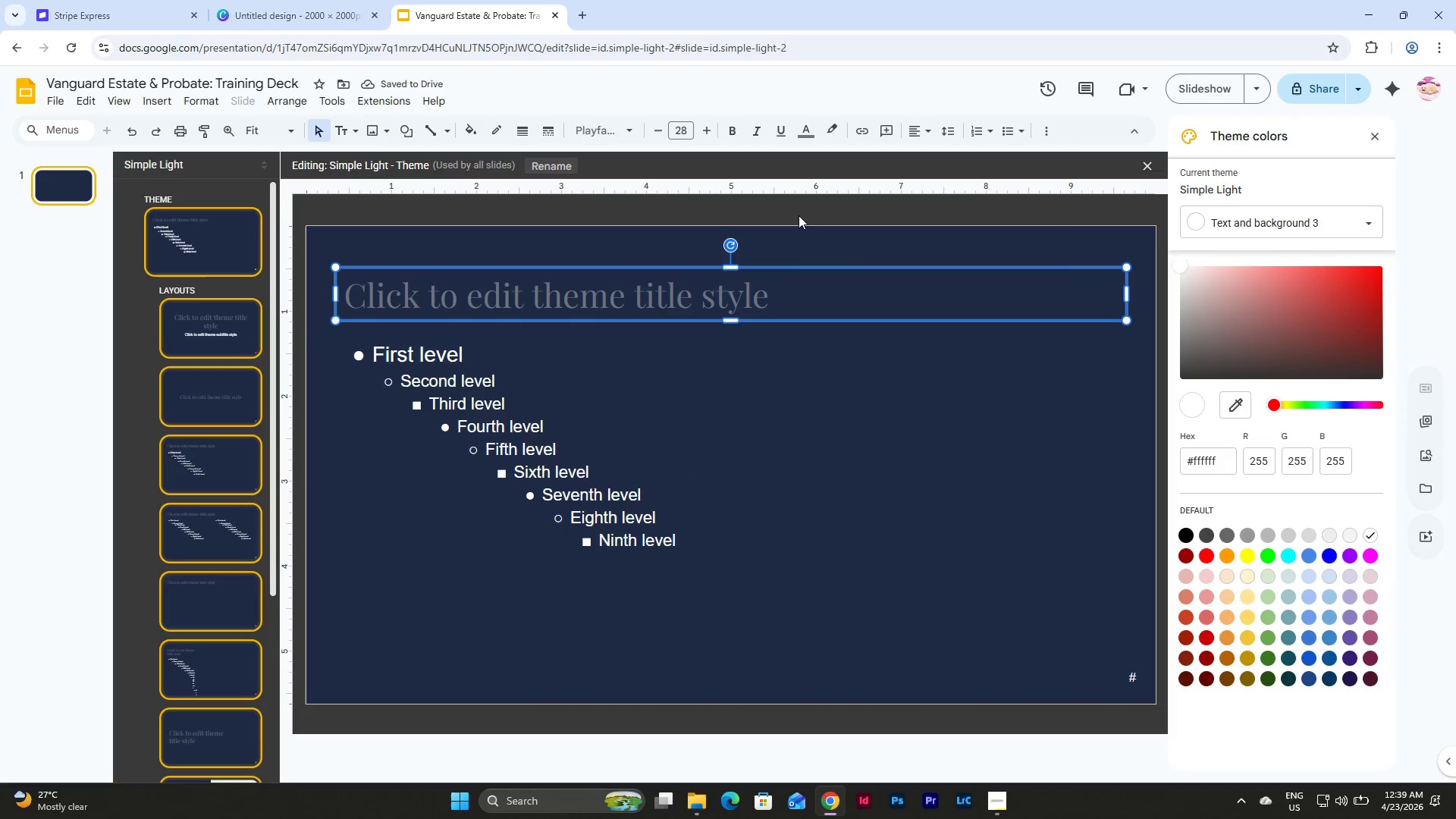 
wait(6.06)
 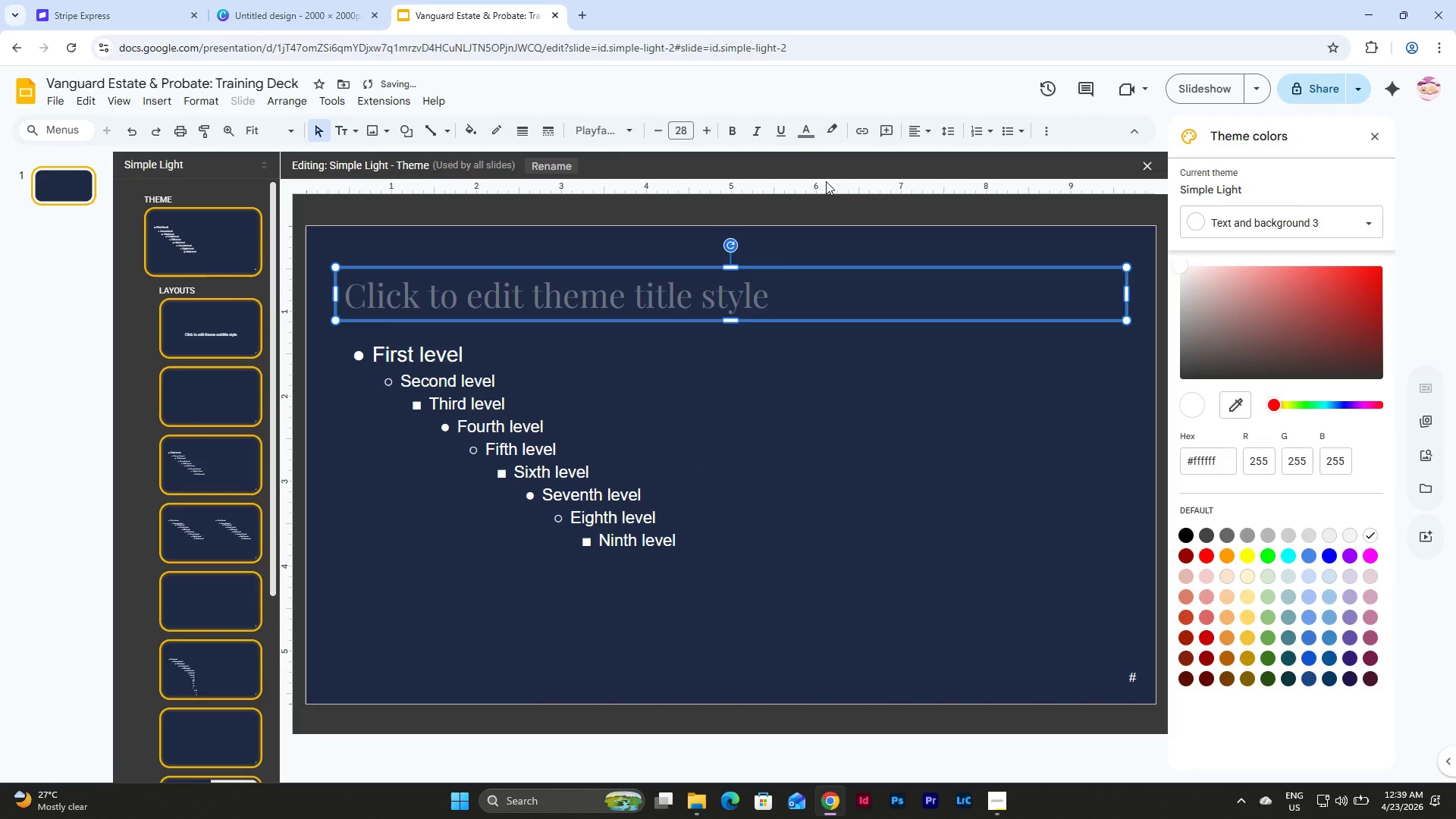 
left_click([777, 271])
 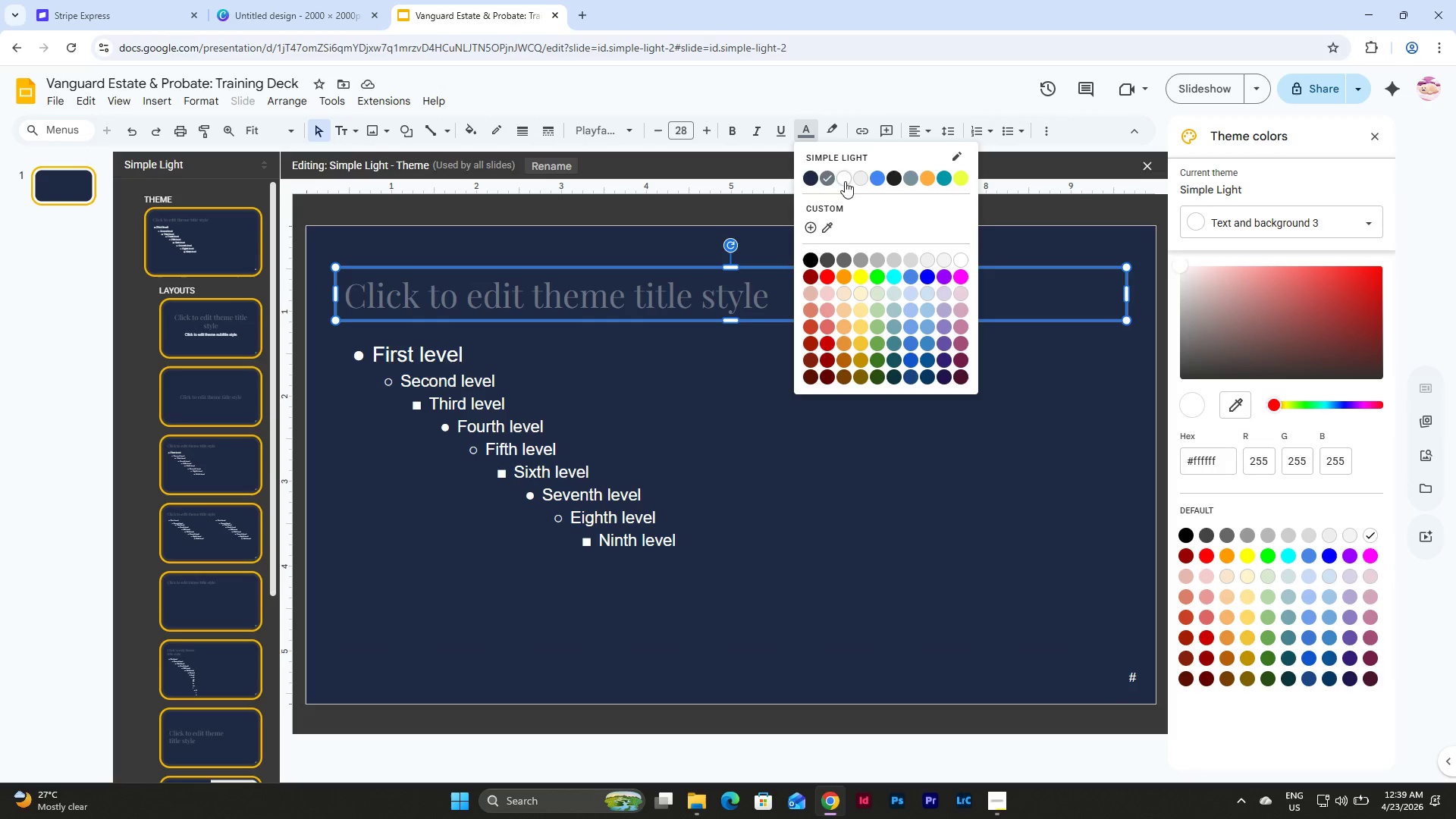 
left_click([845, 181])
 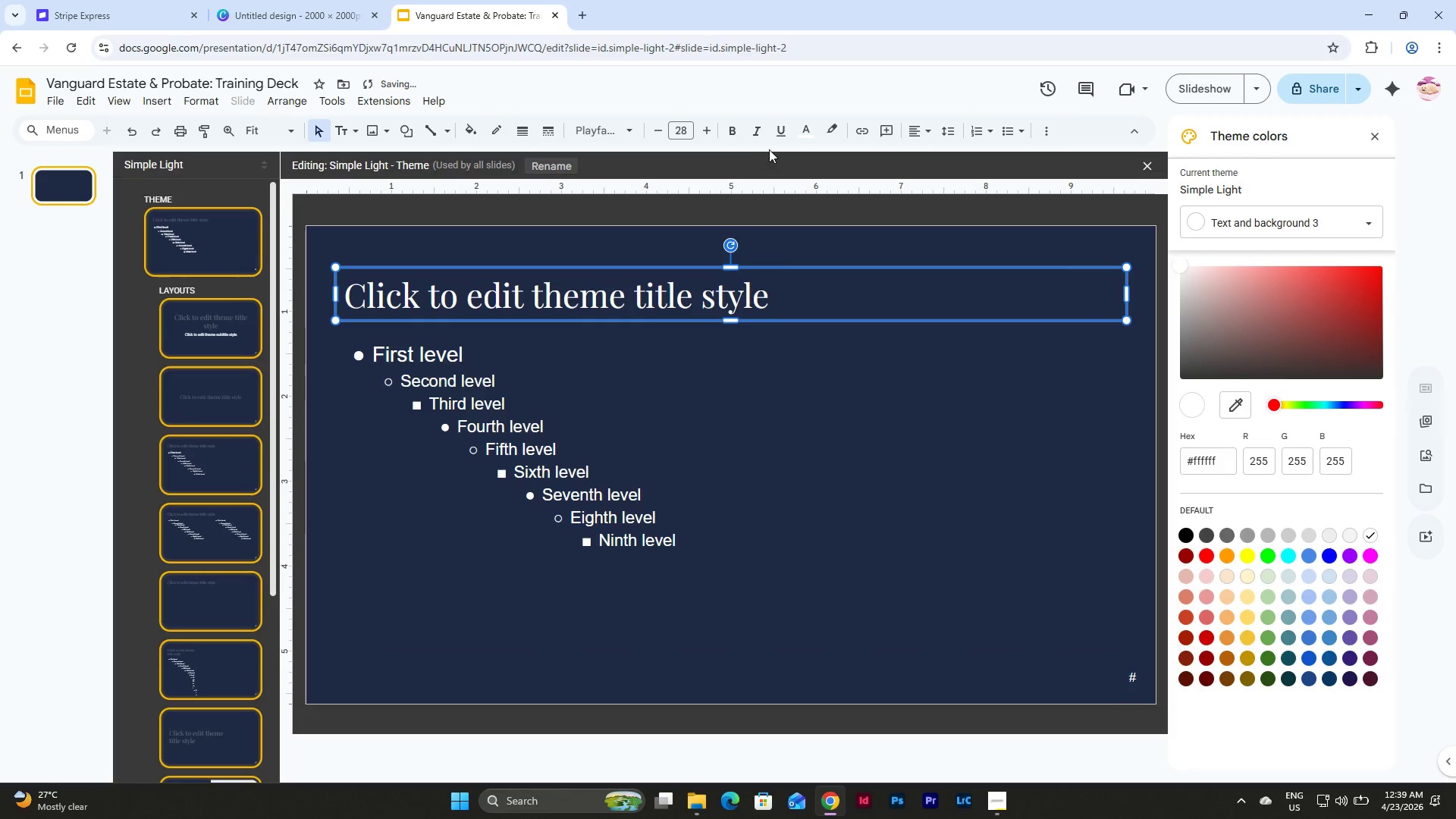 
left_click([733, 128])
 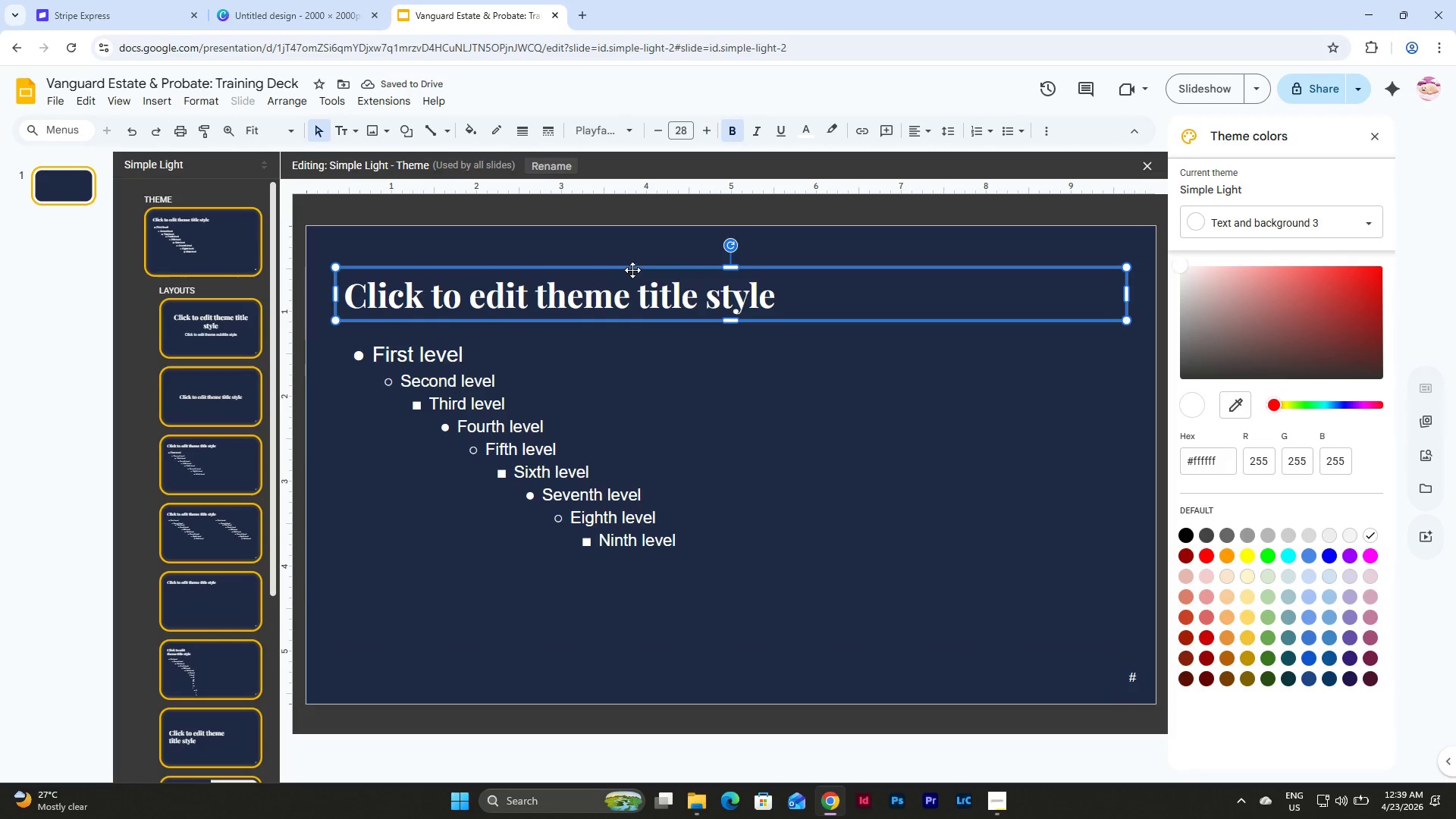 
double_click([707, 130])
 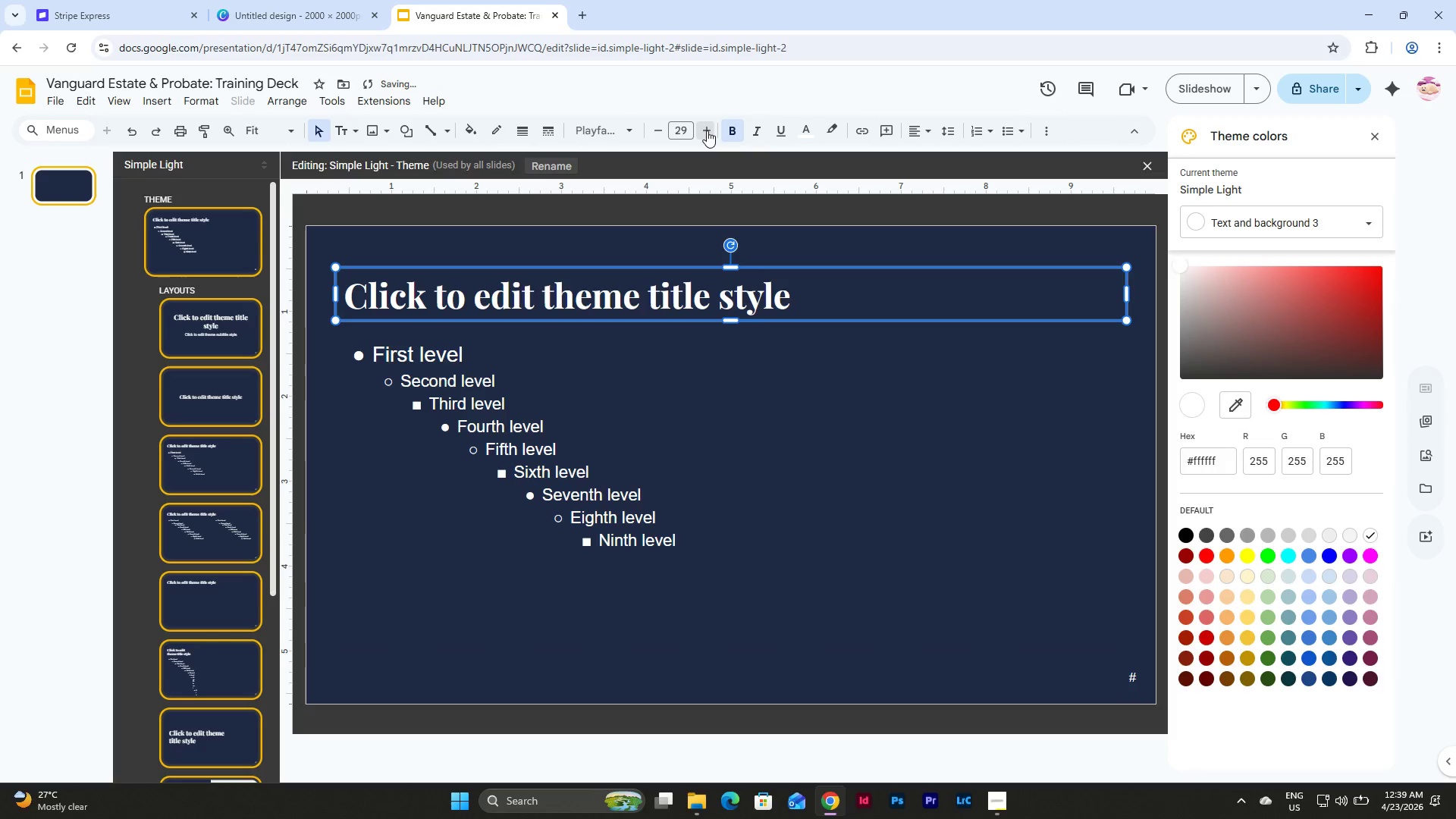 
triple_click([707, 130])
 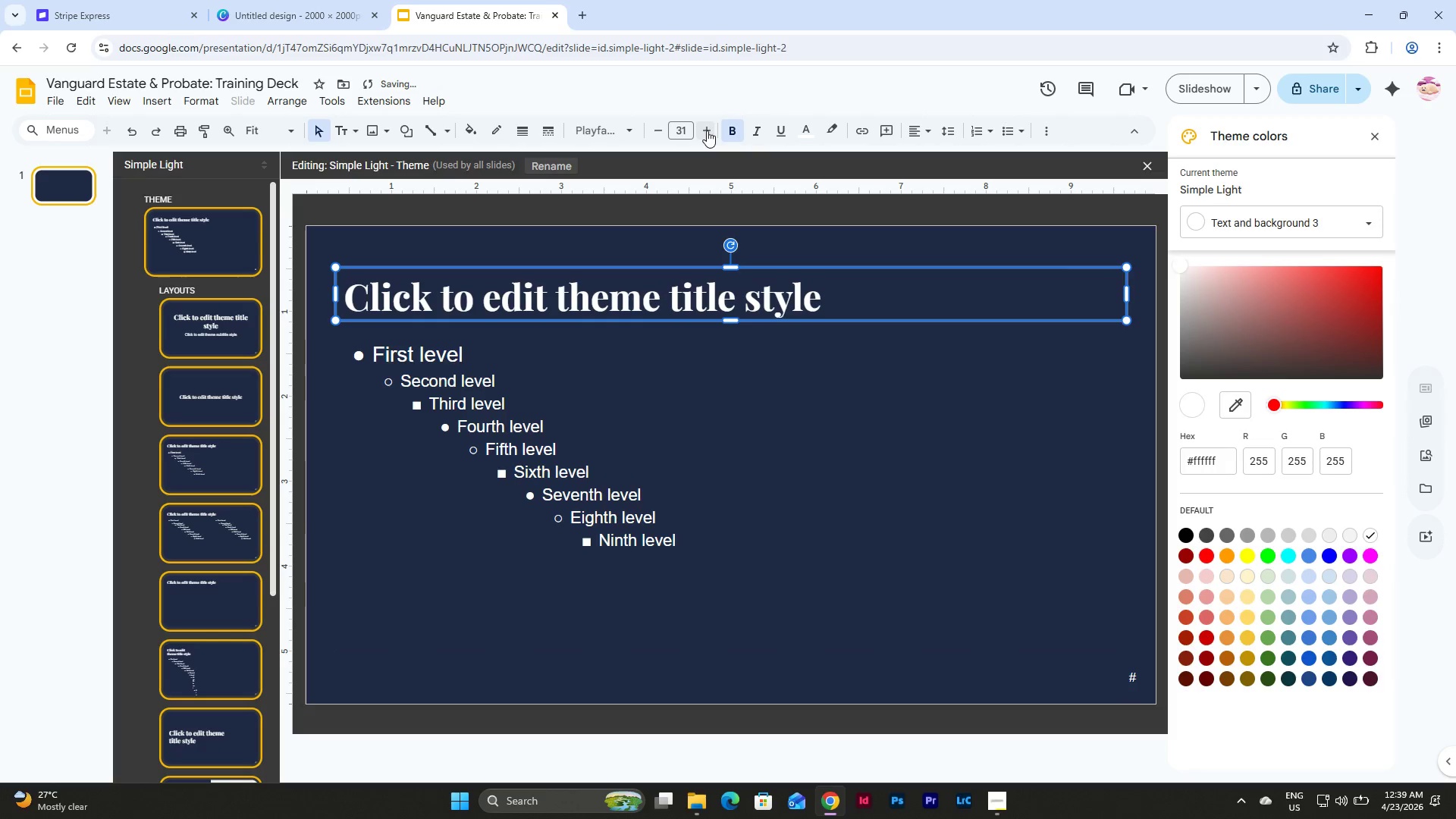 
triple_click([707, 130])
 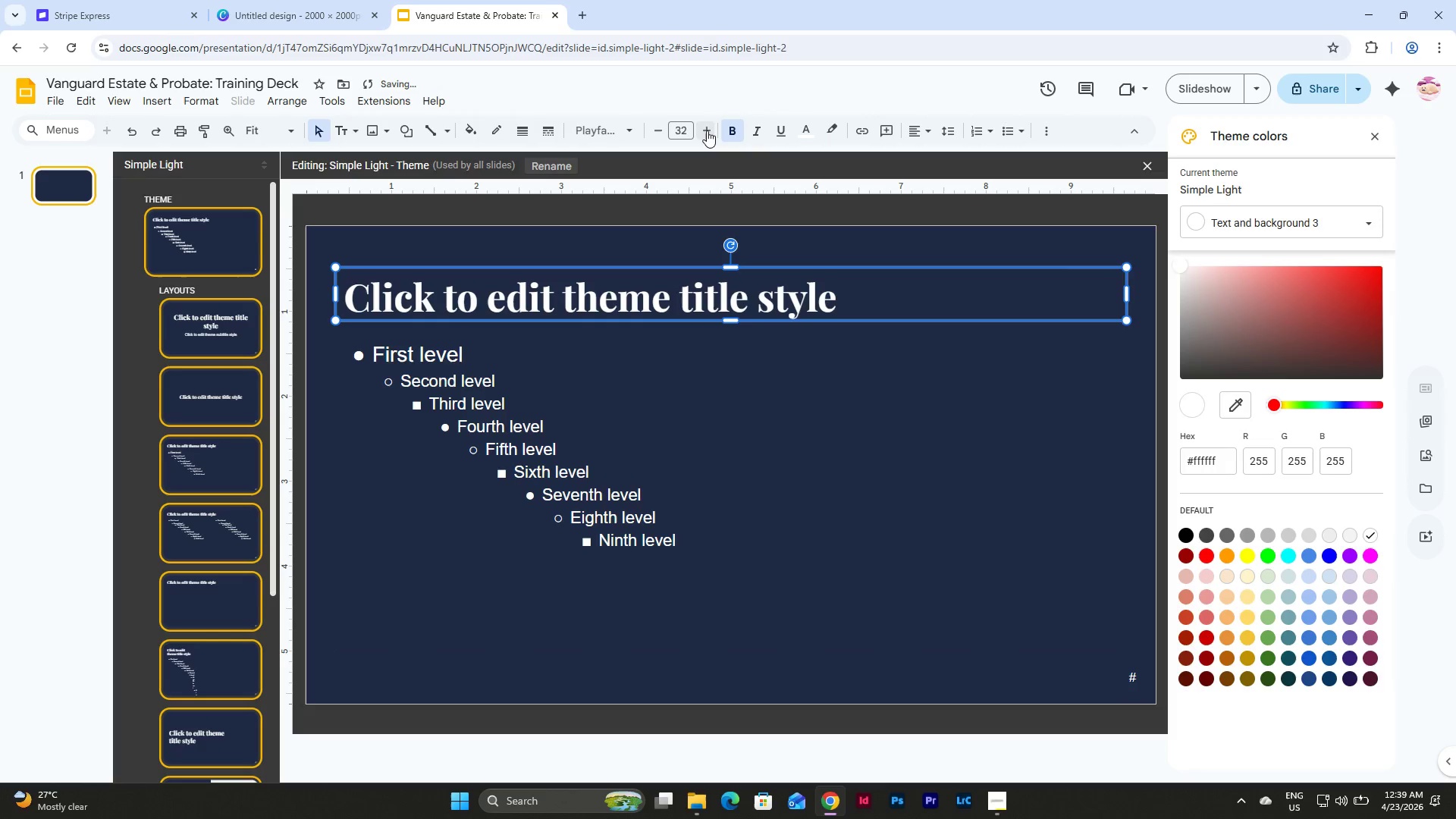 
triple_click([707, 130])
 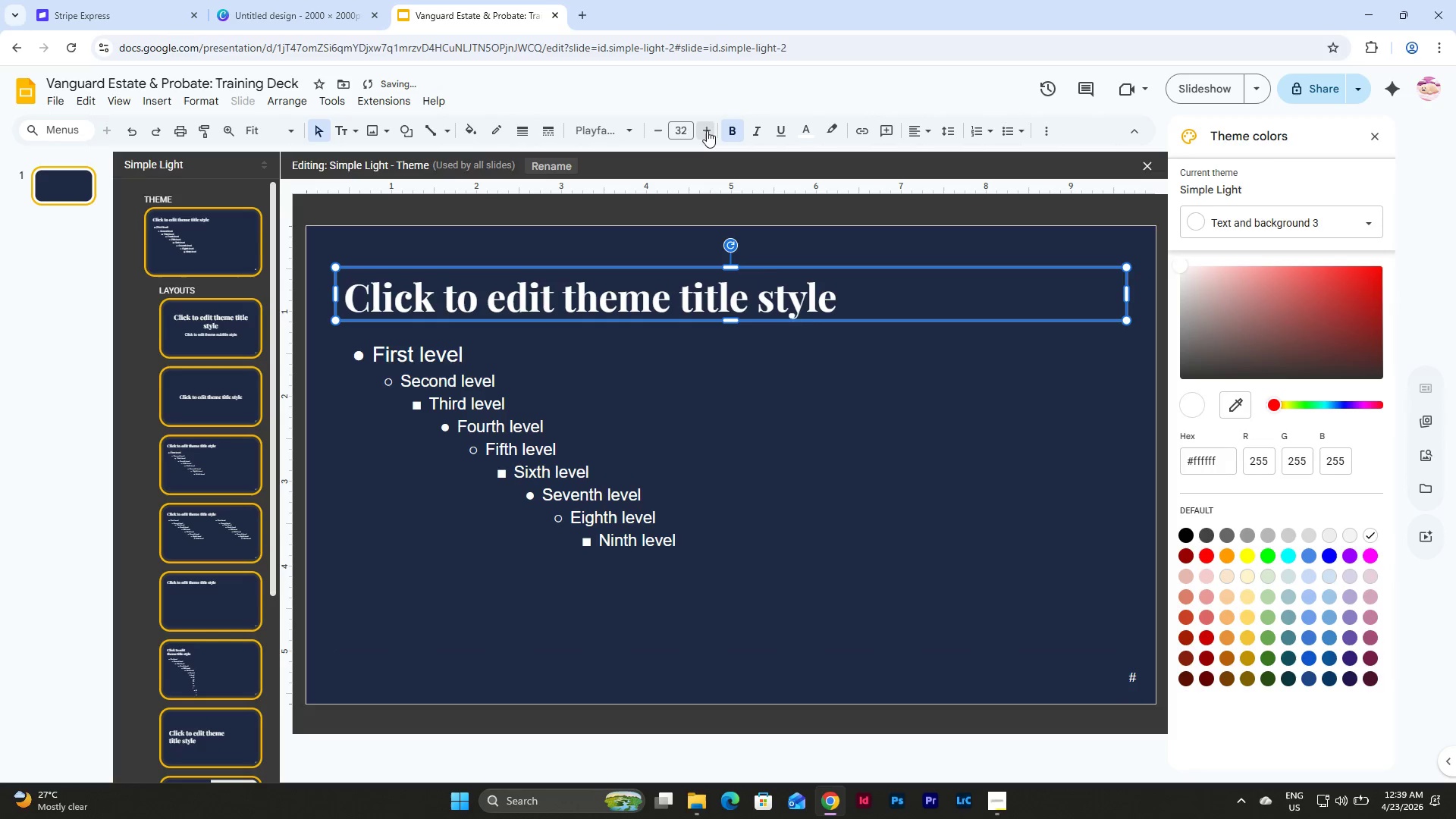 
triple_click([707, 130])
 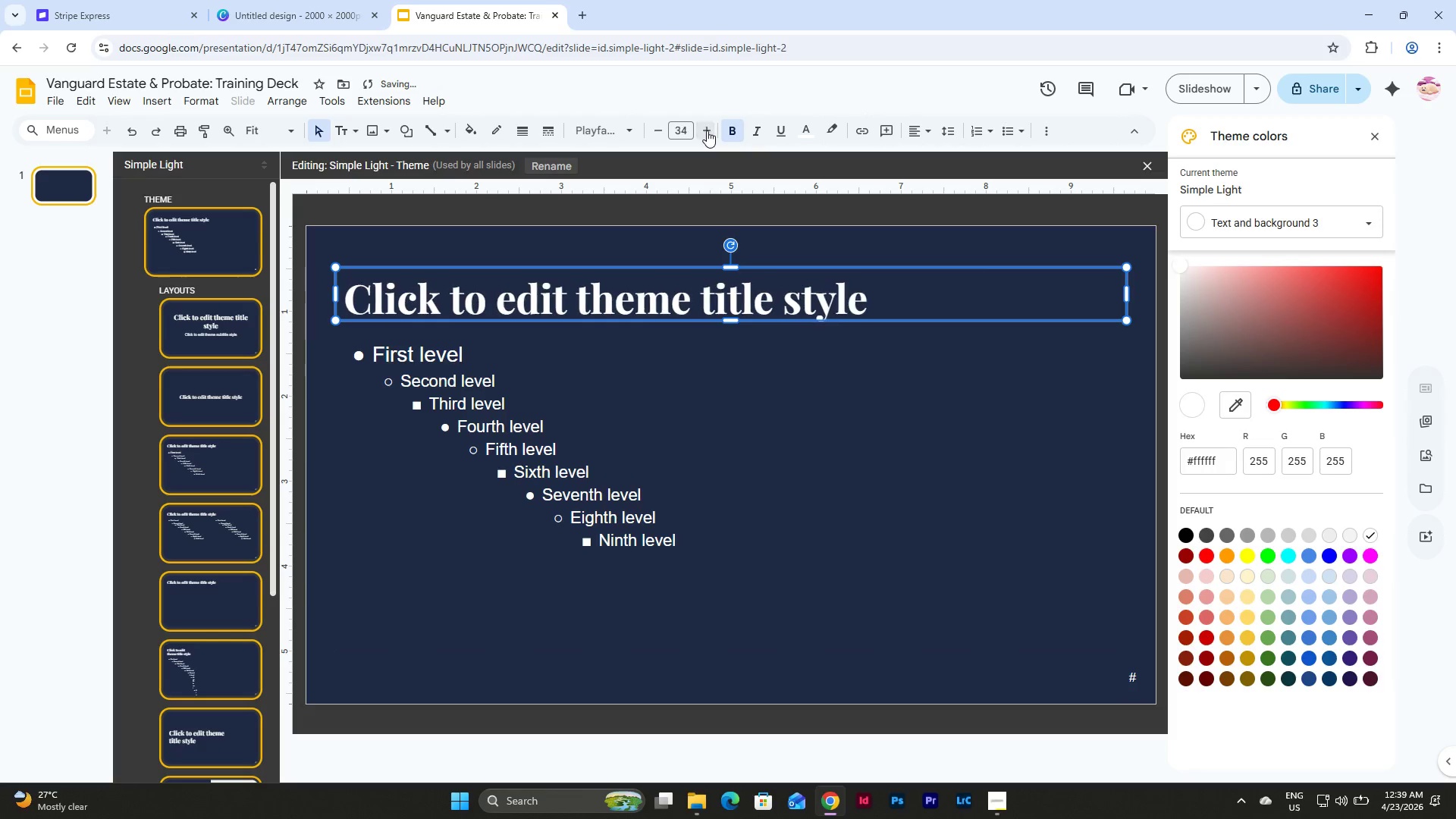 
triple_click([707, 130])
 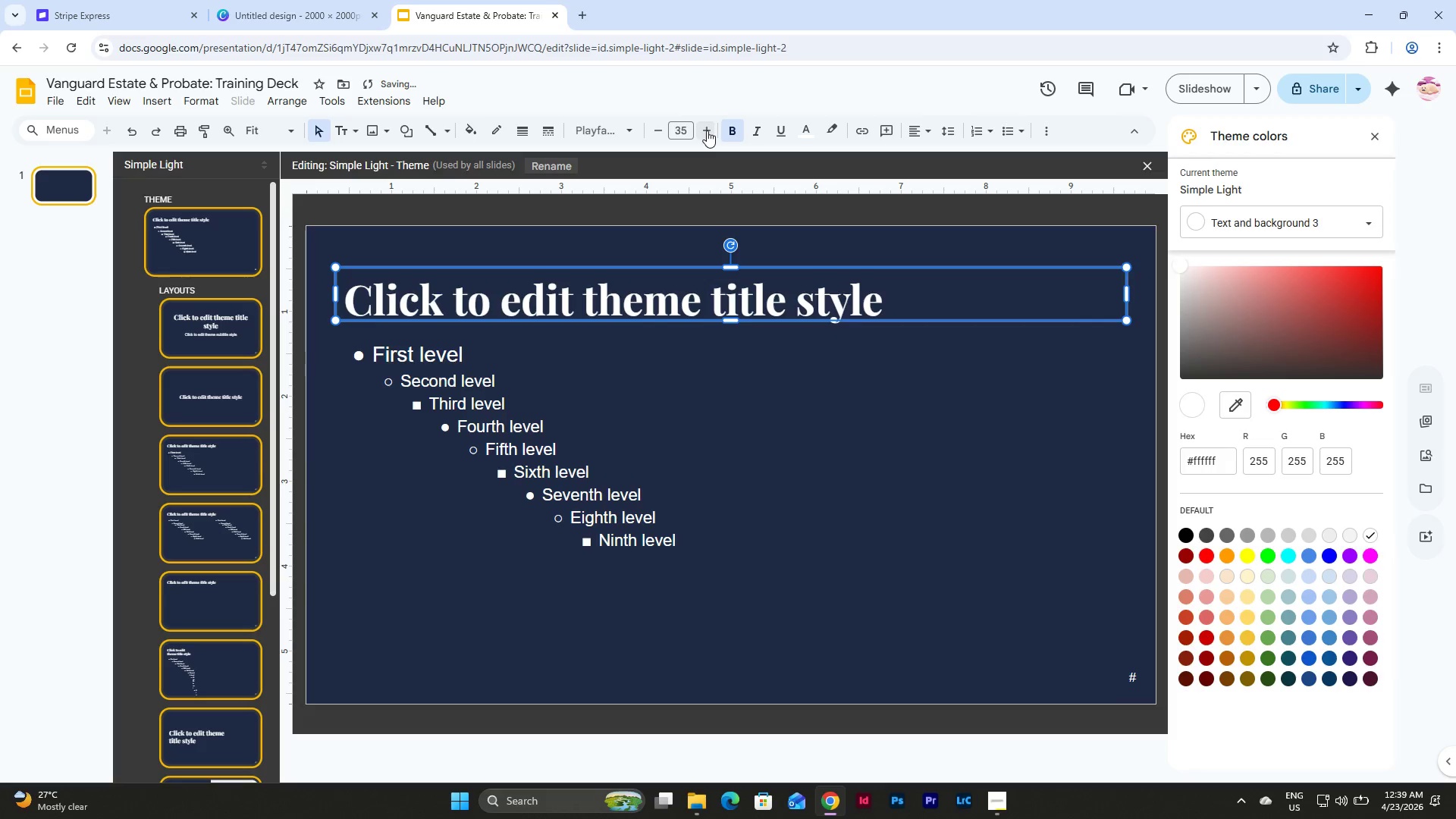 
triple_click([707, 130])
 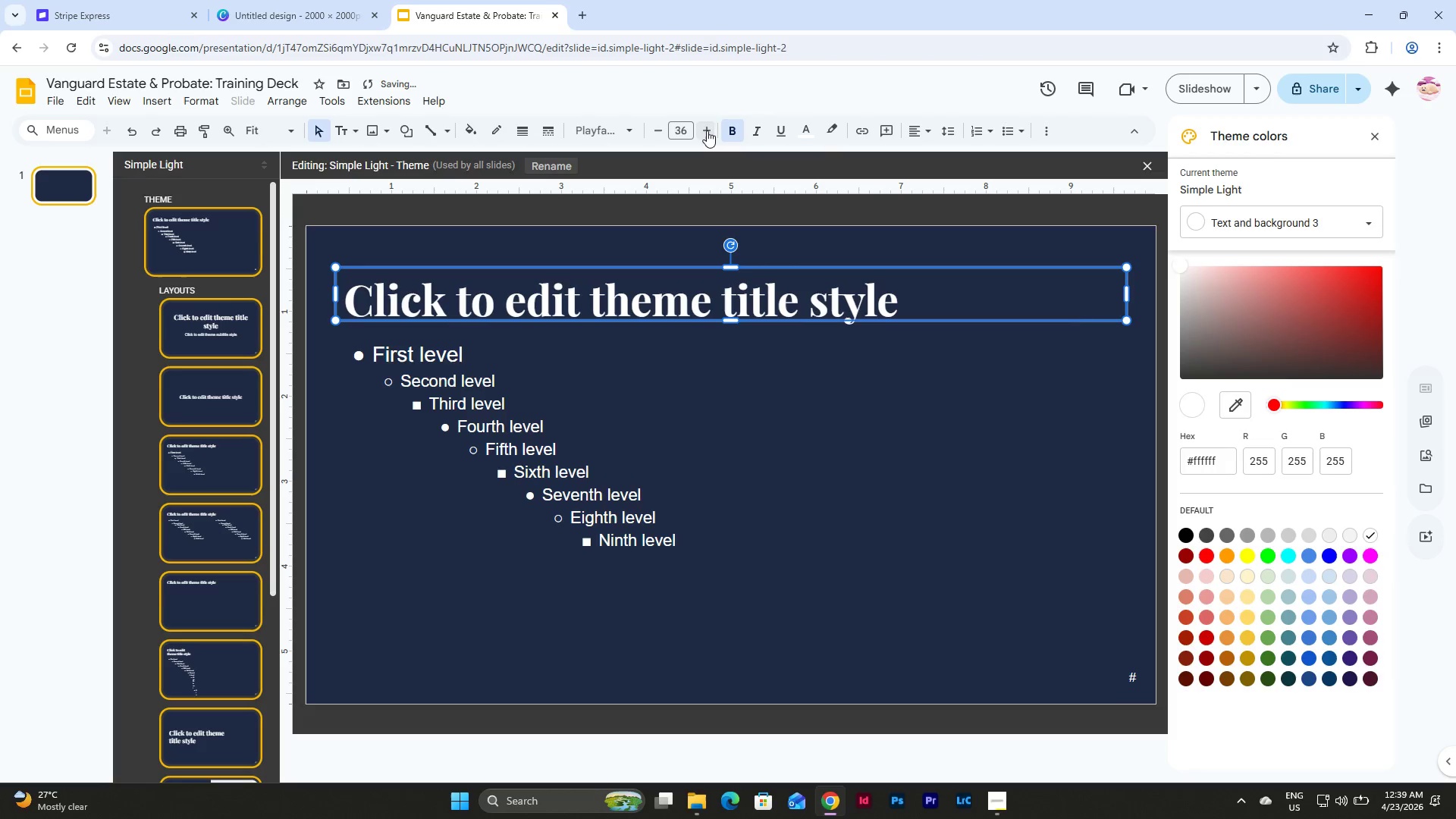 
triple_click([707, 130])
 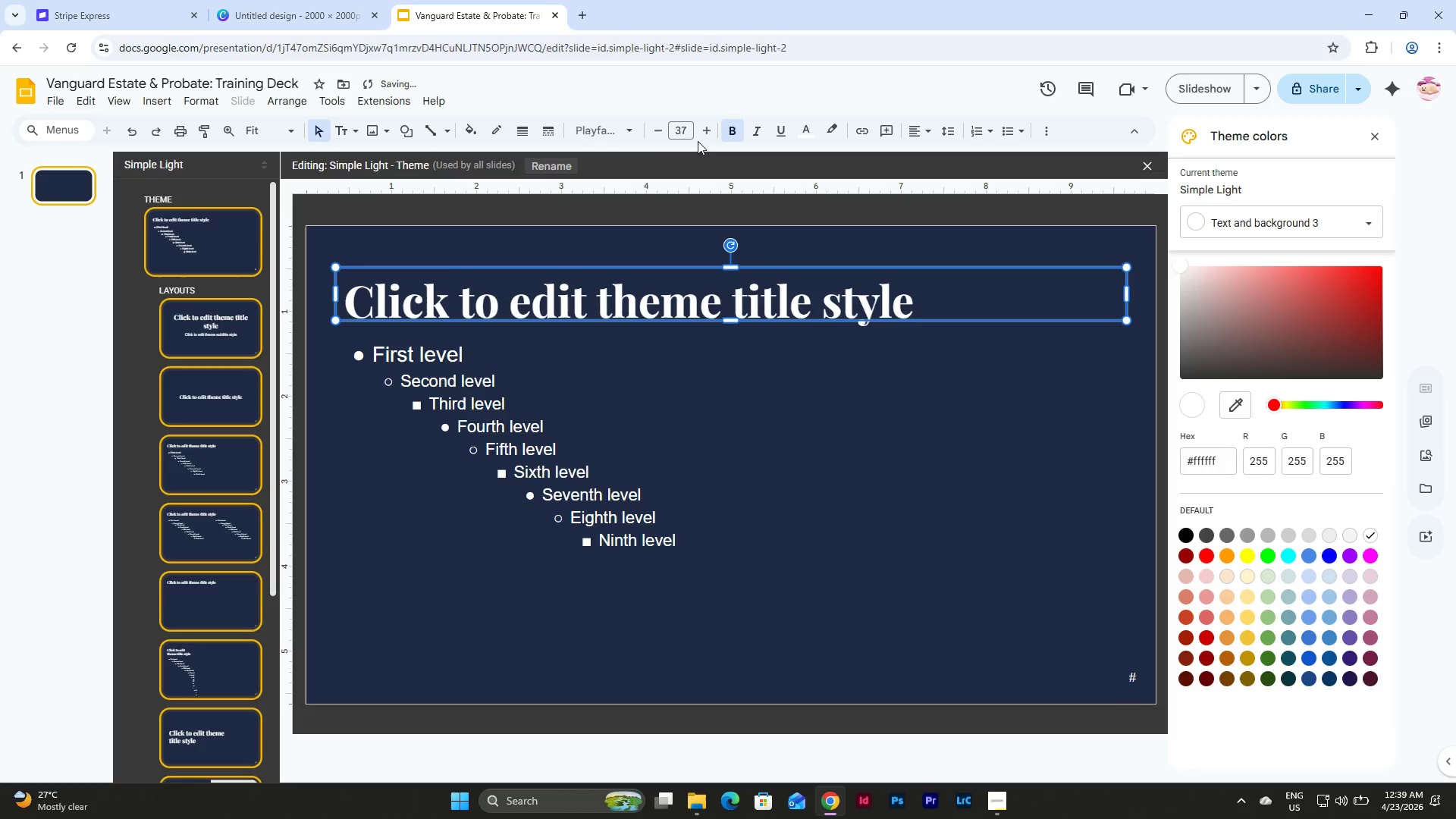 
left_click([698, 132])
 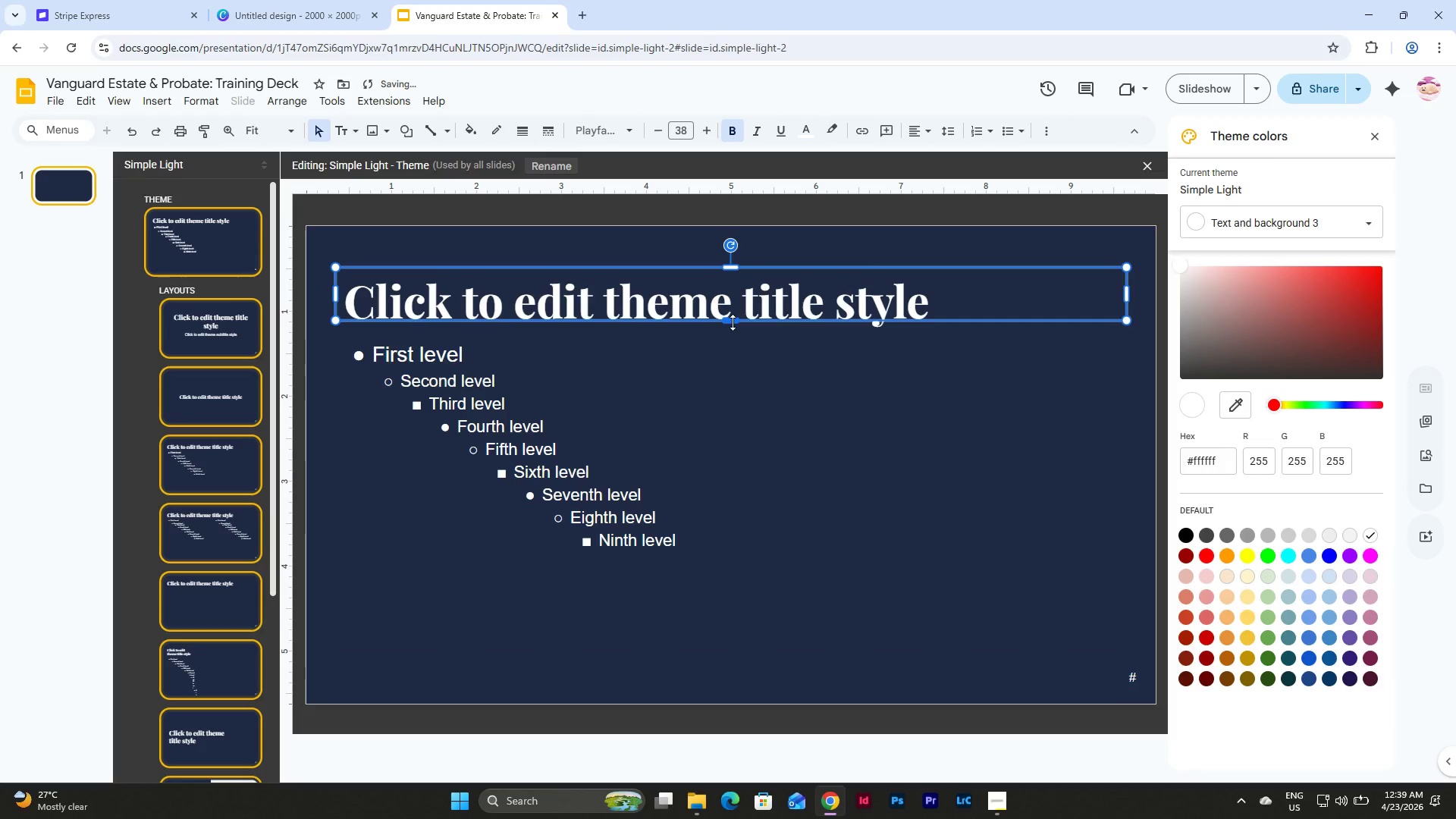 
left_click_drag(start_coordinate=[733, 322], to_coordinate=[733, 334])
 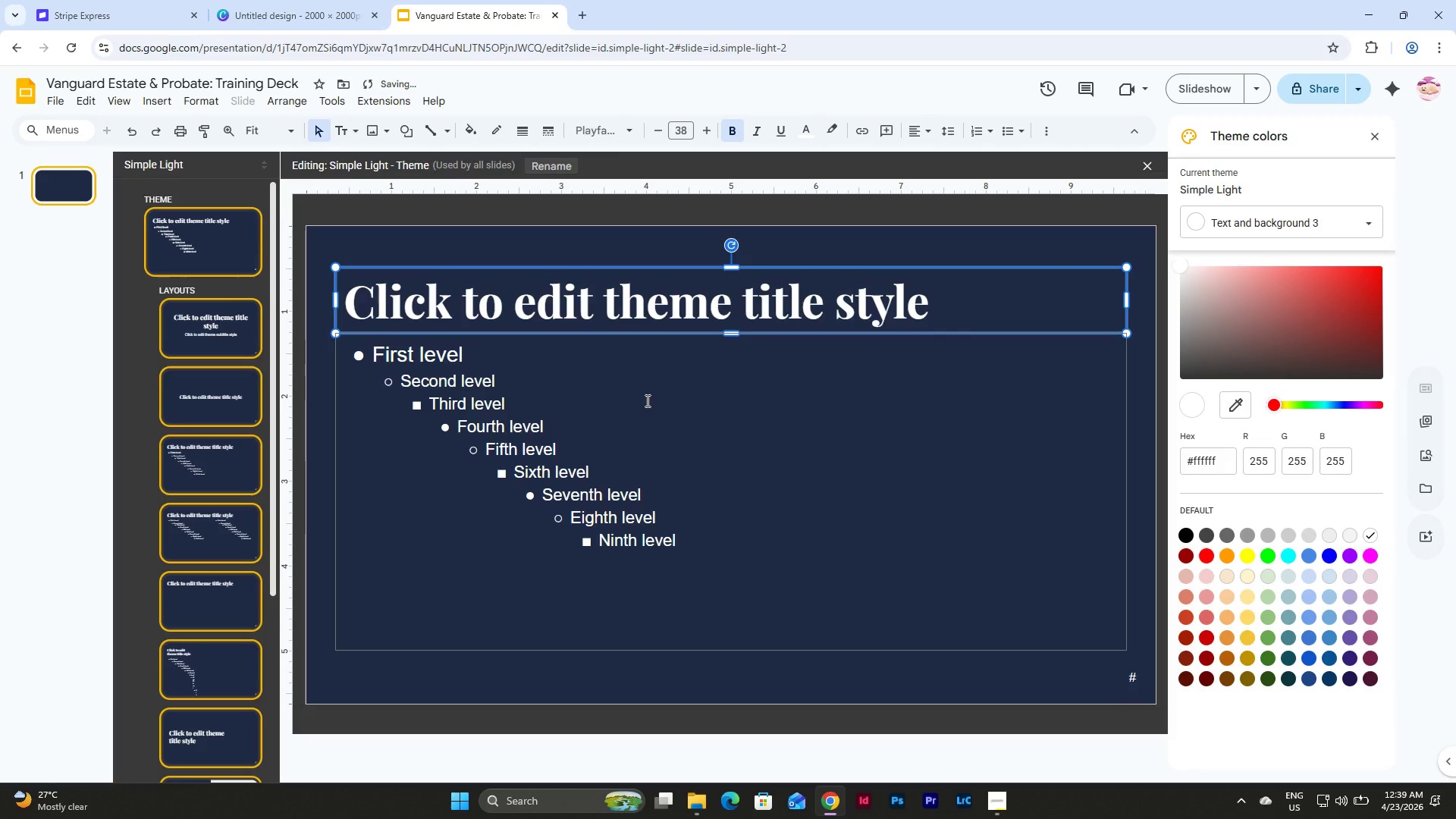 
left_click([646, 400])
 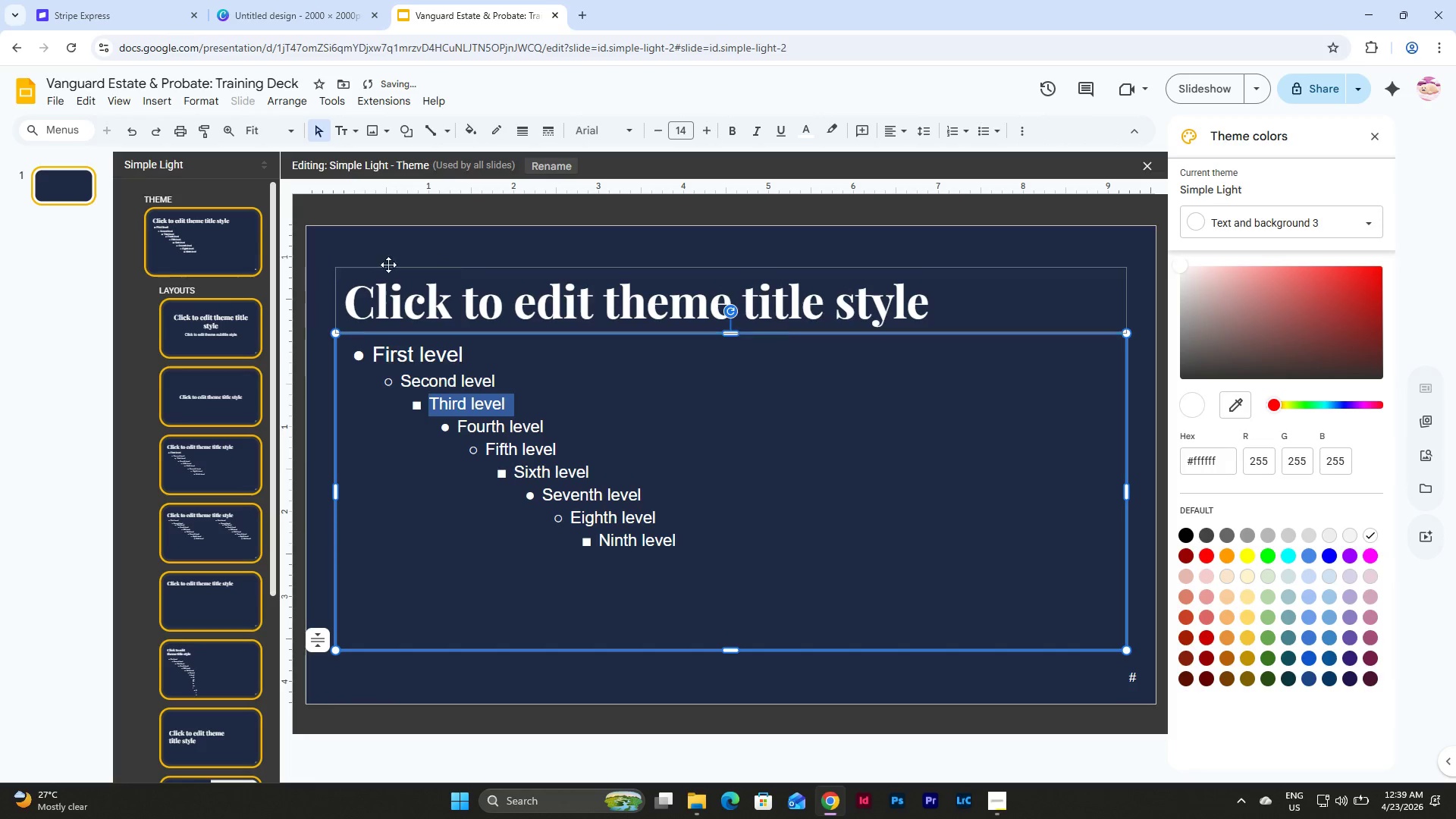 
left_click_drag(start_coordinate=[324, 237], to_coordinate=[505, 420])
 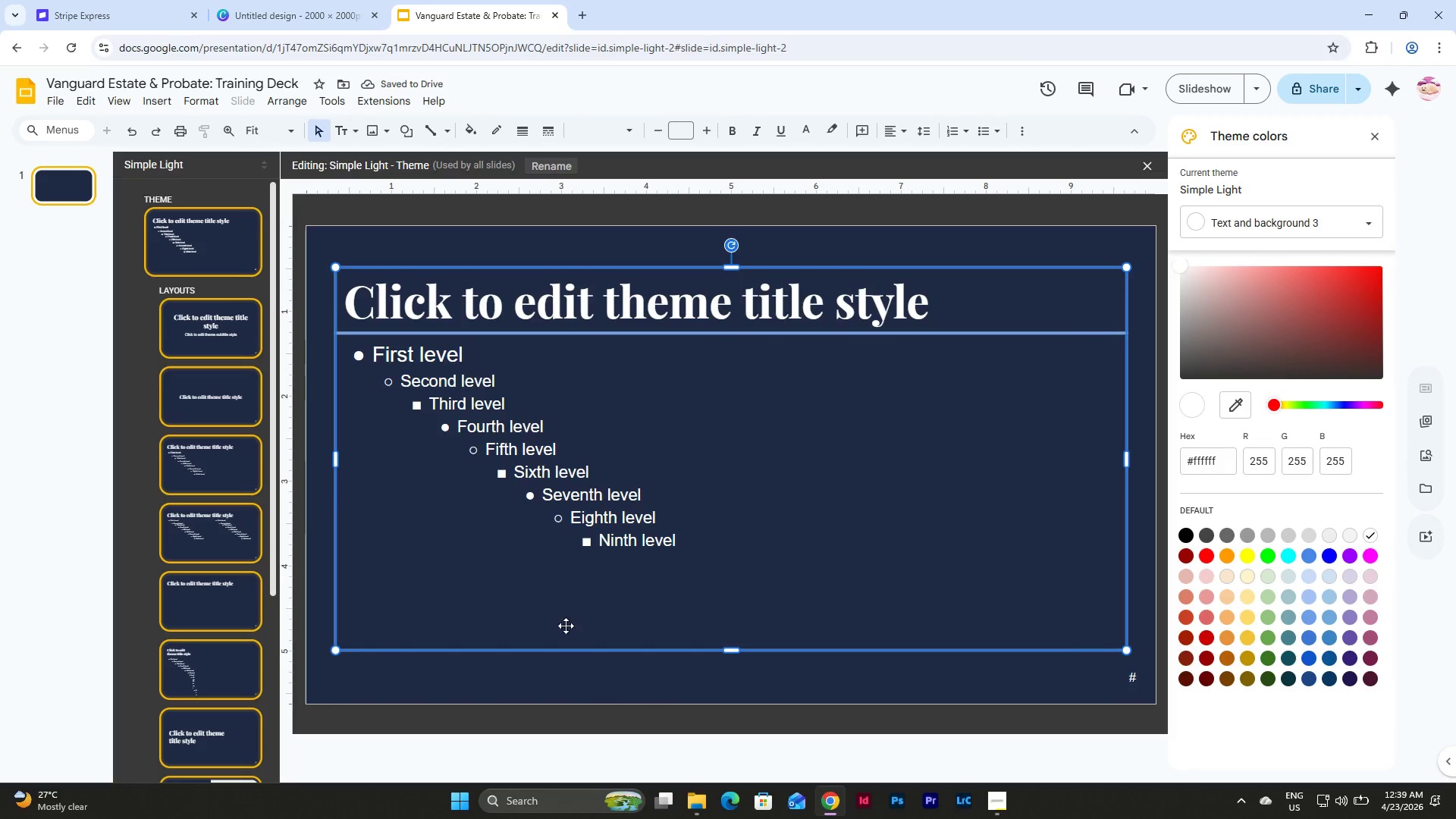 
left_click([577, 659])
 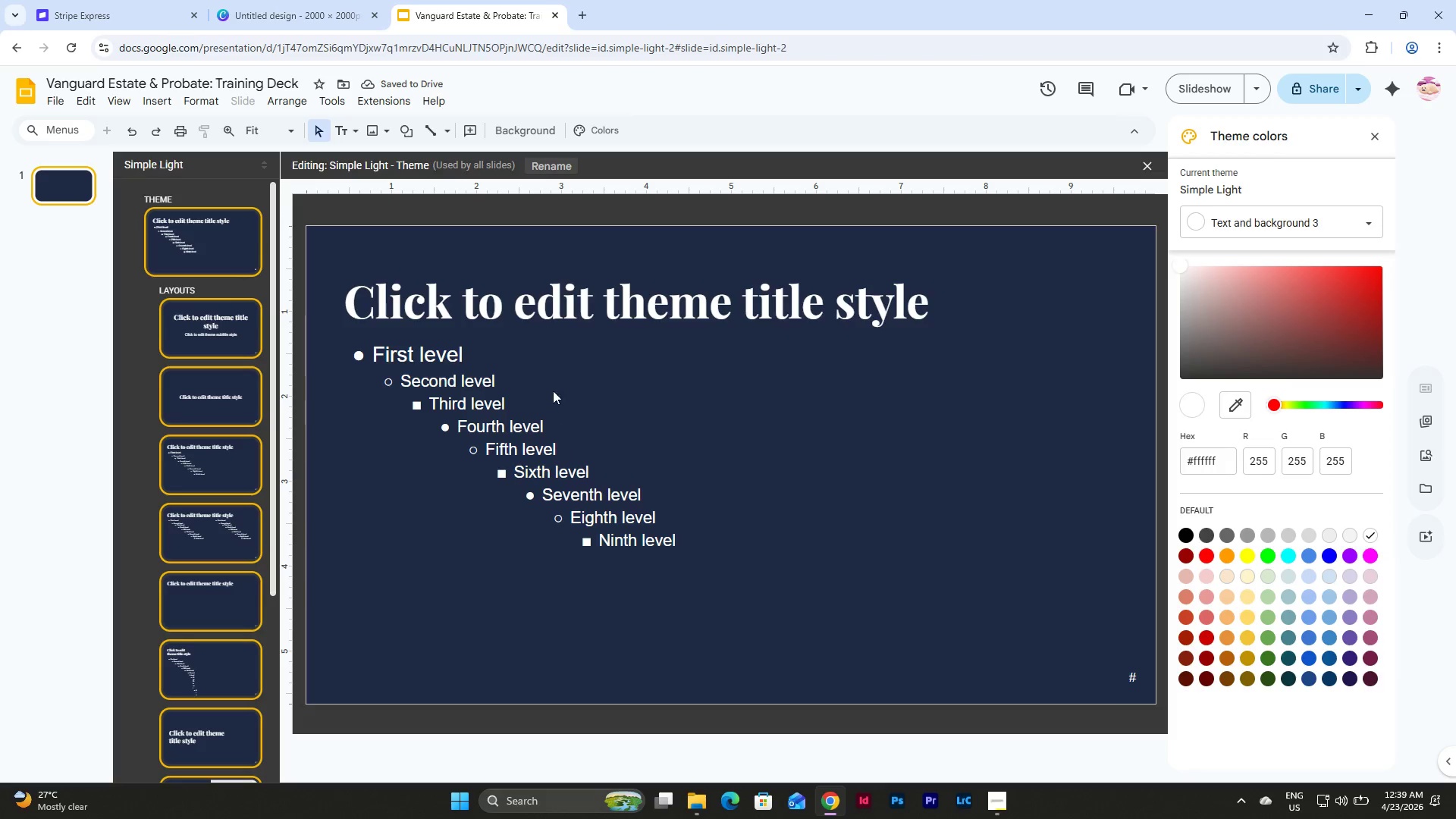 
left_click([552, 383])
 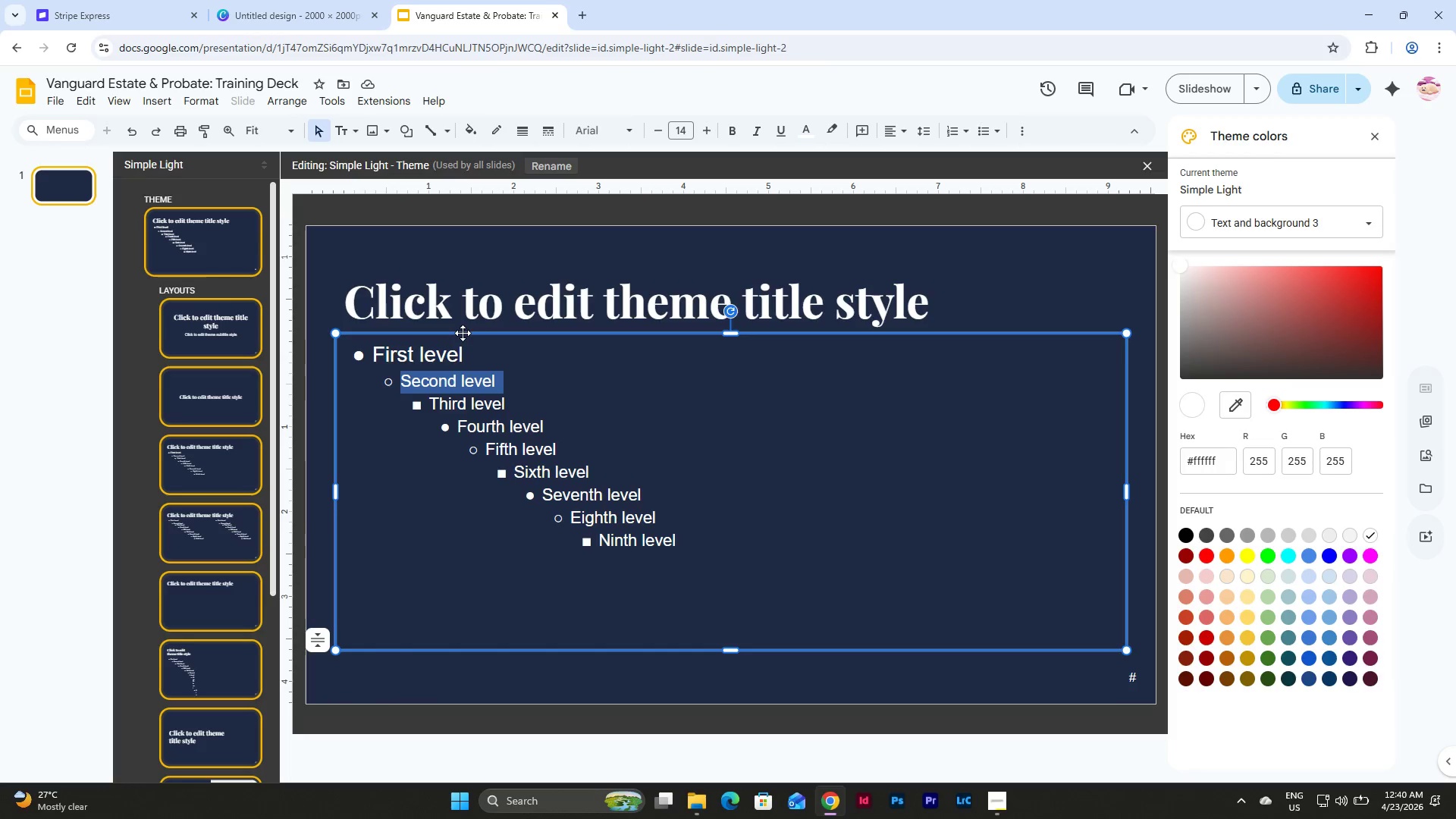 
left_click([463, 333])
 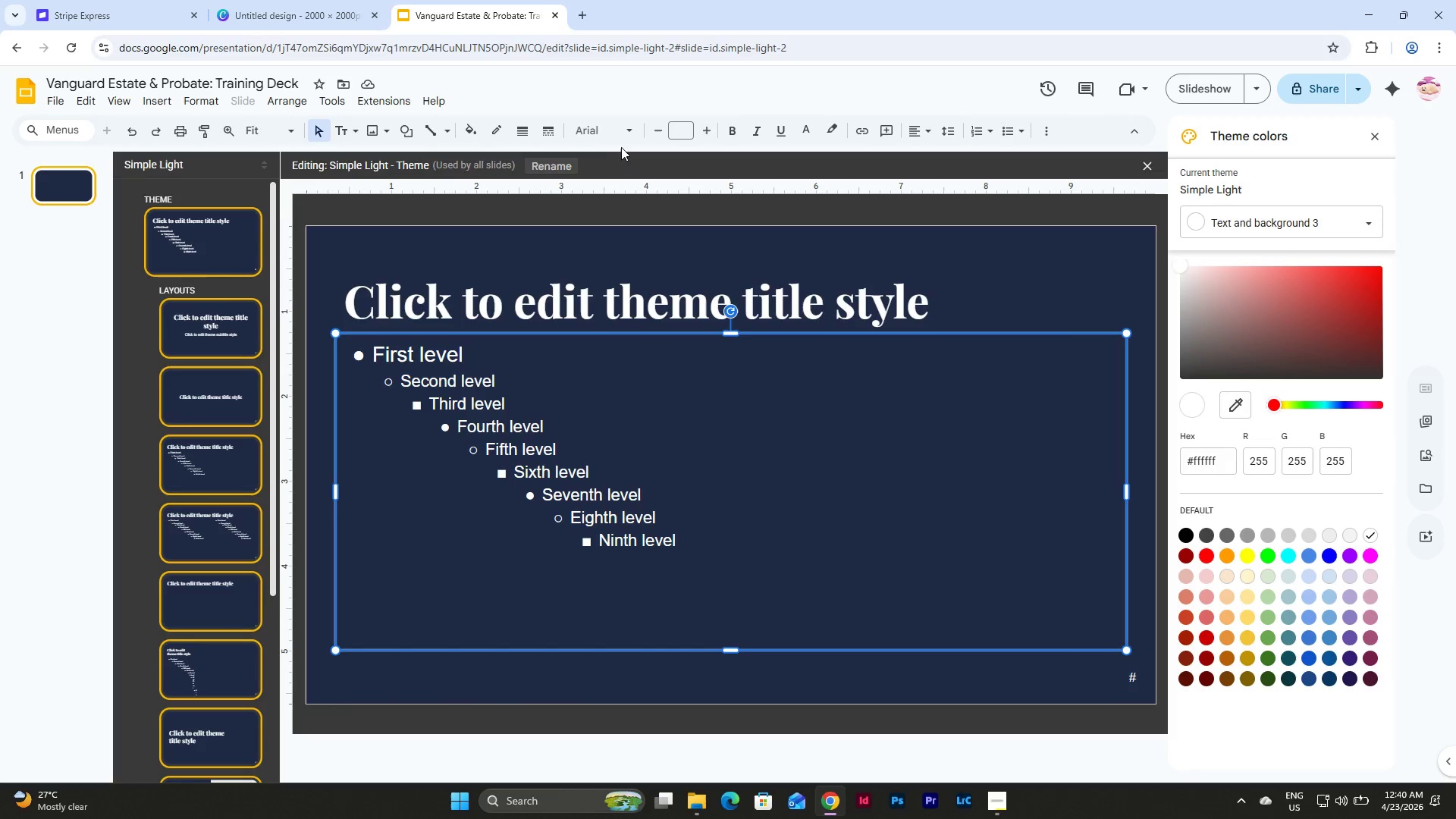 
left_click([622, 134])
 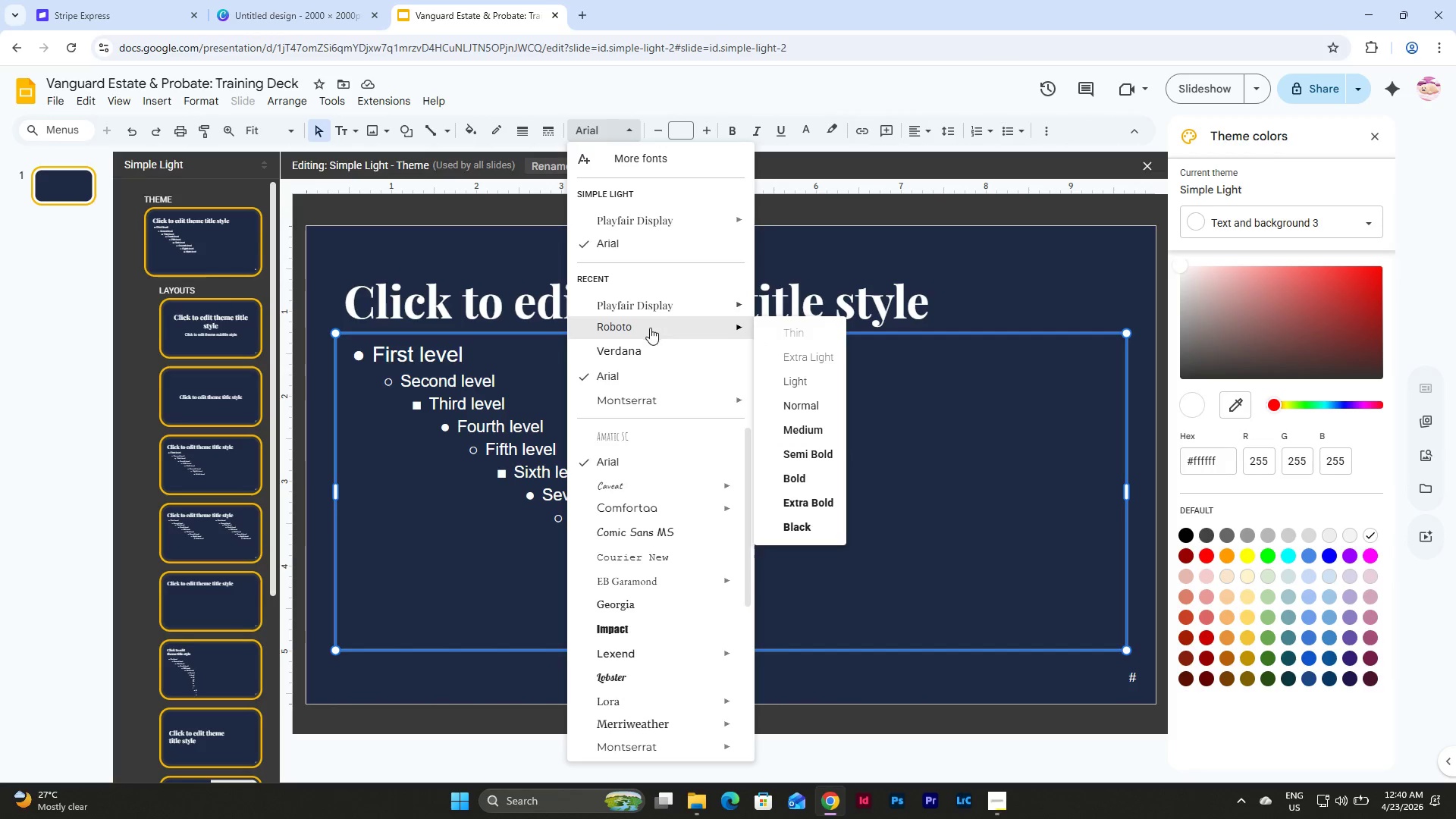 
left_click([639, 403])
 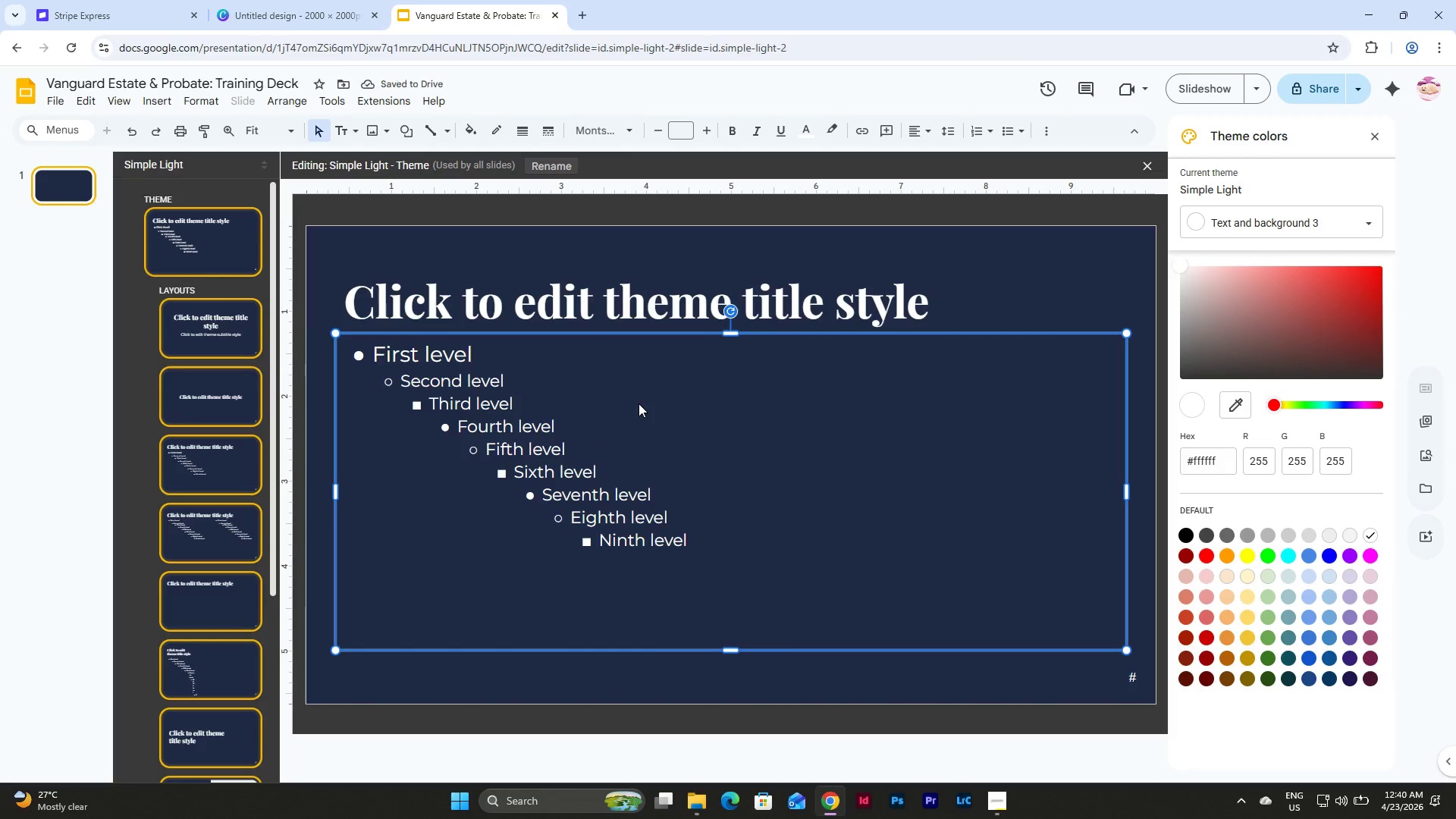 
left_click([456, 362])
 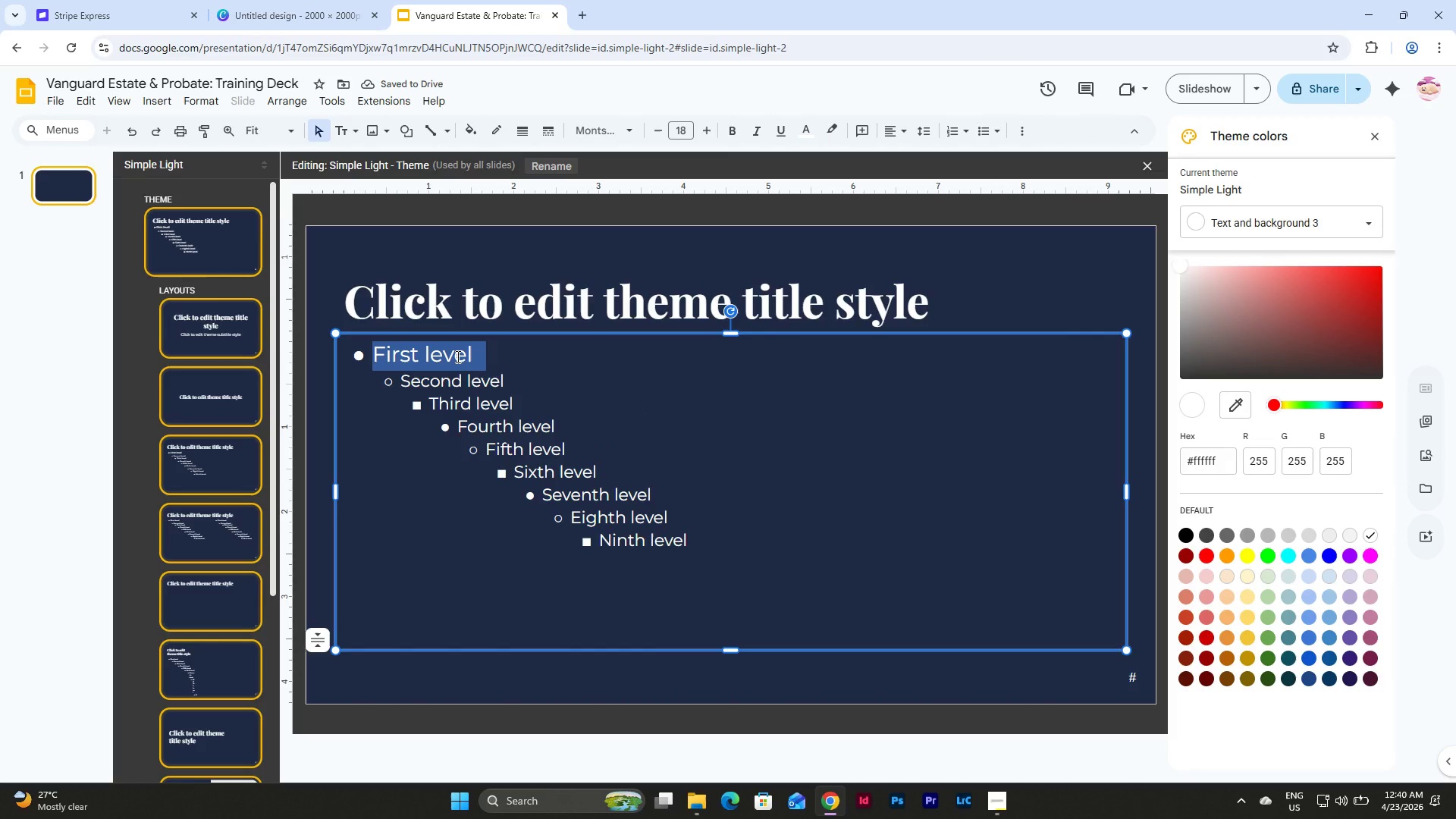 
left_click([457, 356])
 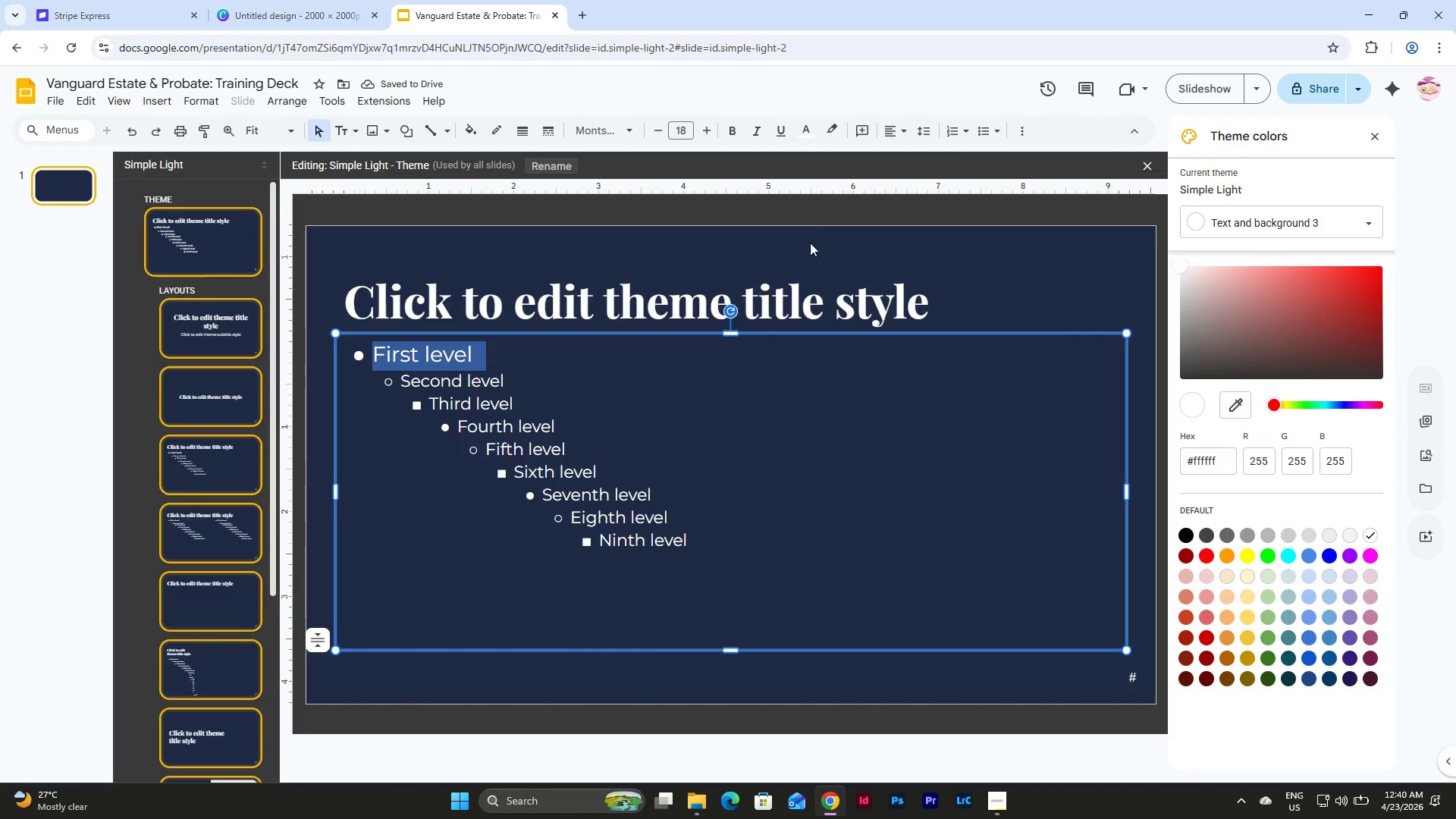 
left_click([810, 249])
 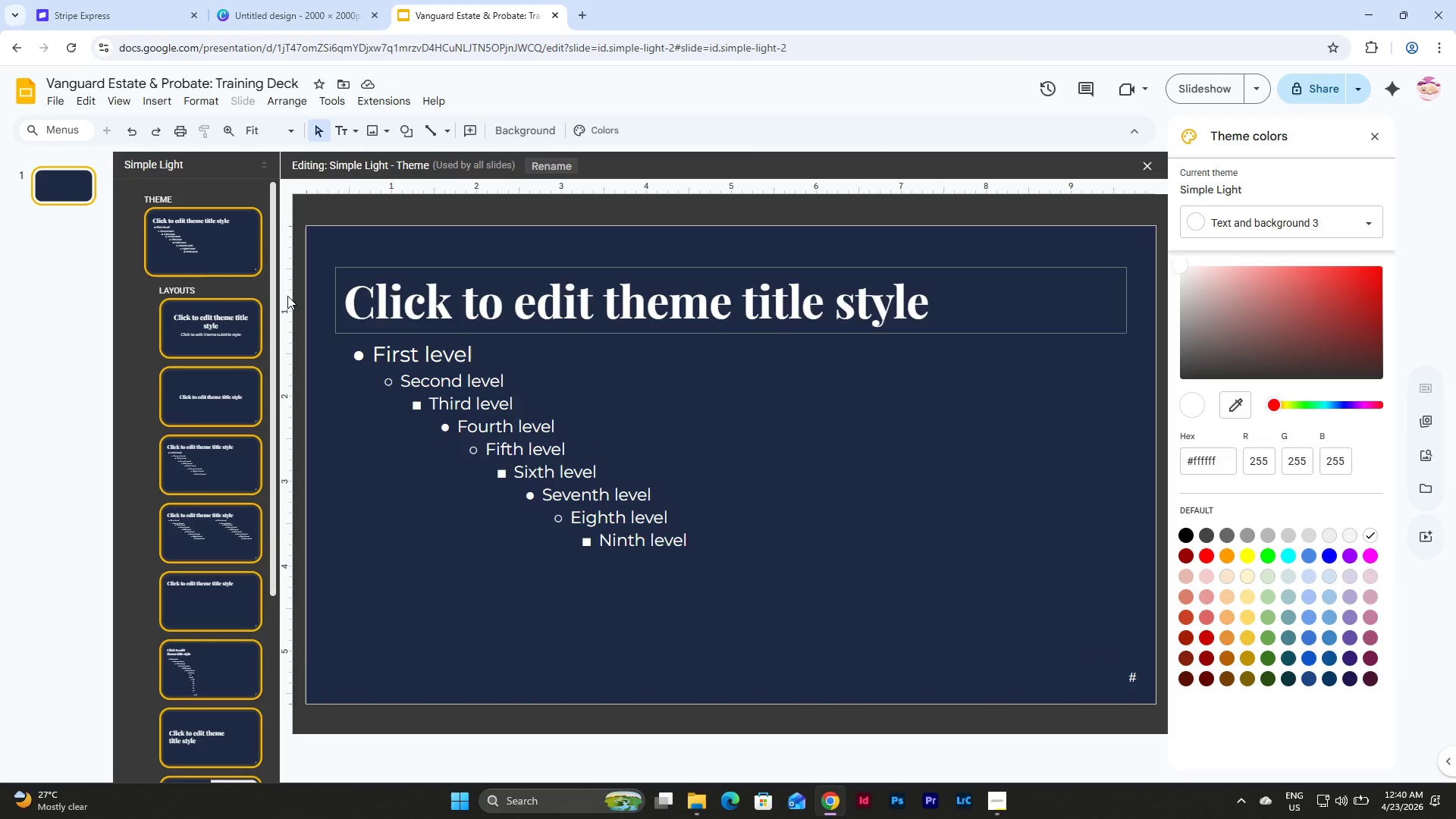 
left_click([236, 326])
 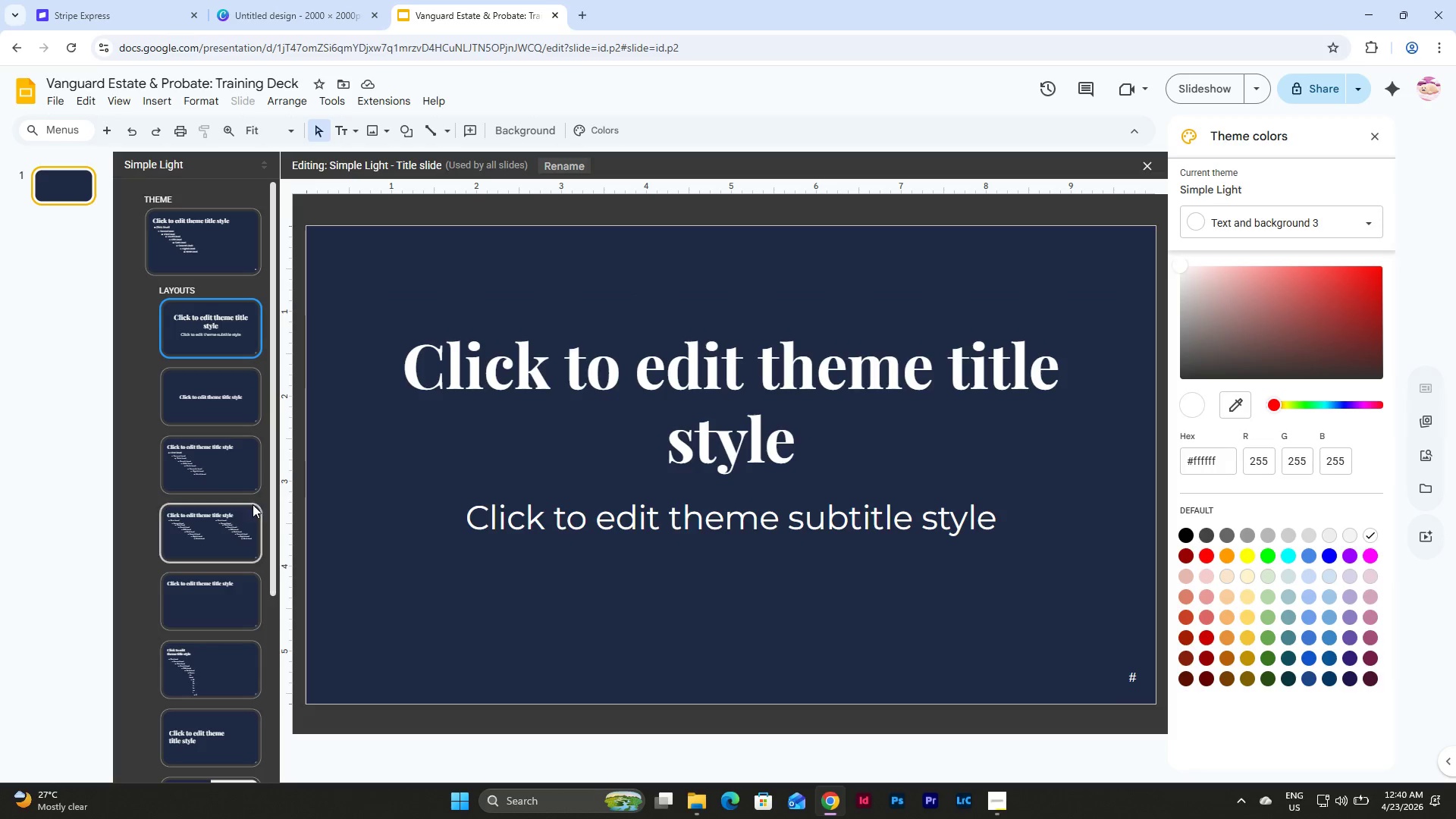 
scroll: coordinate [230, 452], scroll_direction: down, amount: 11.0
 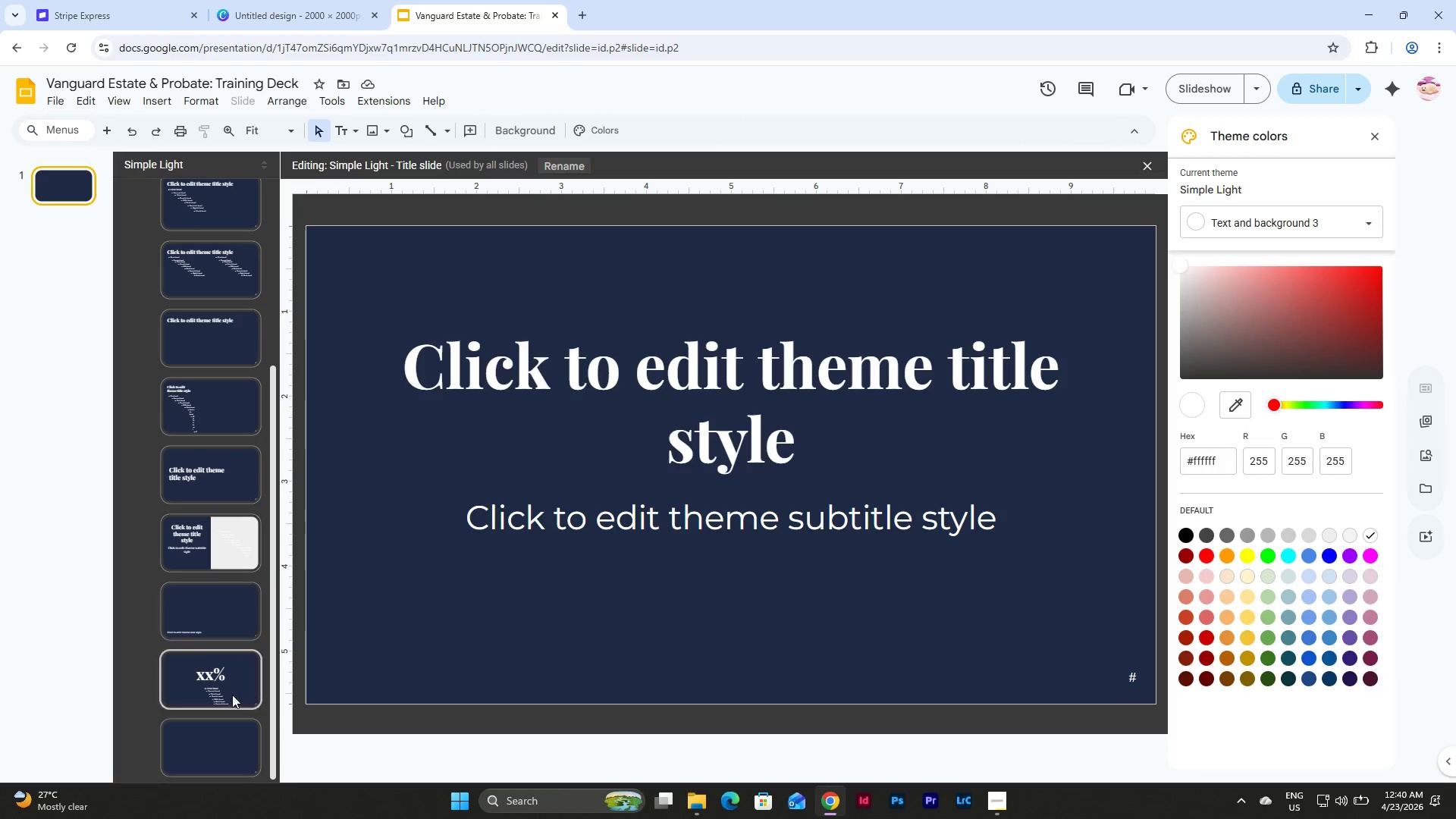 
left_click([234, 719])
 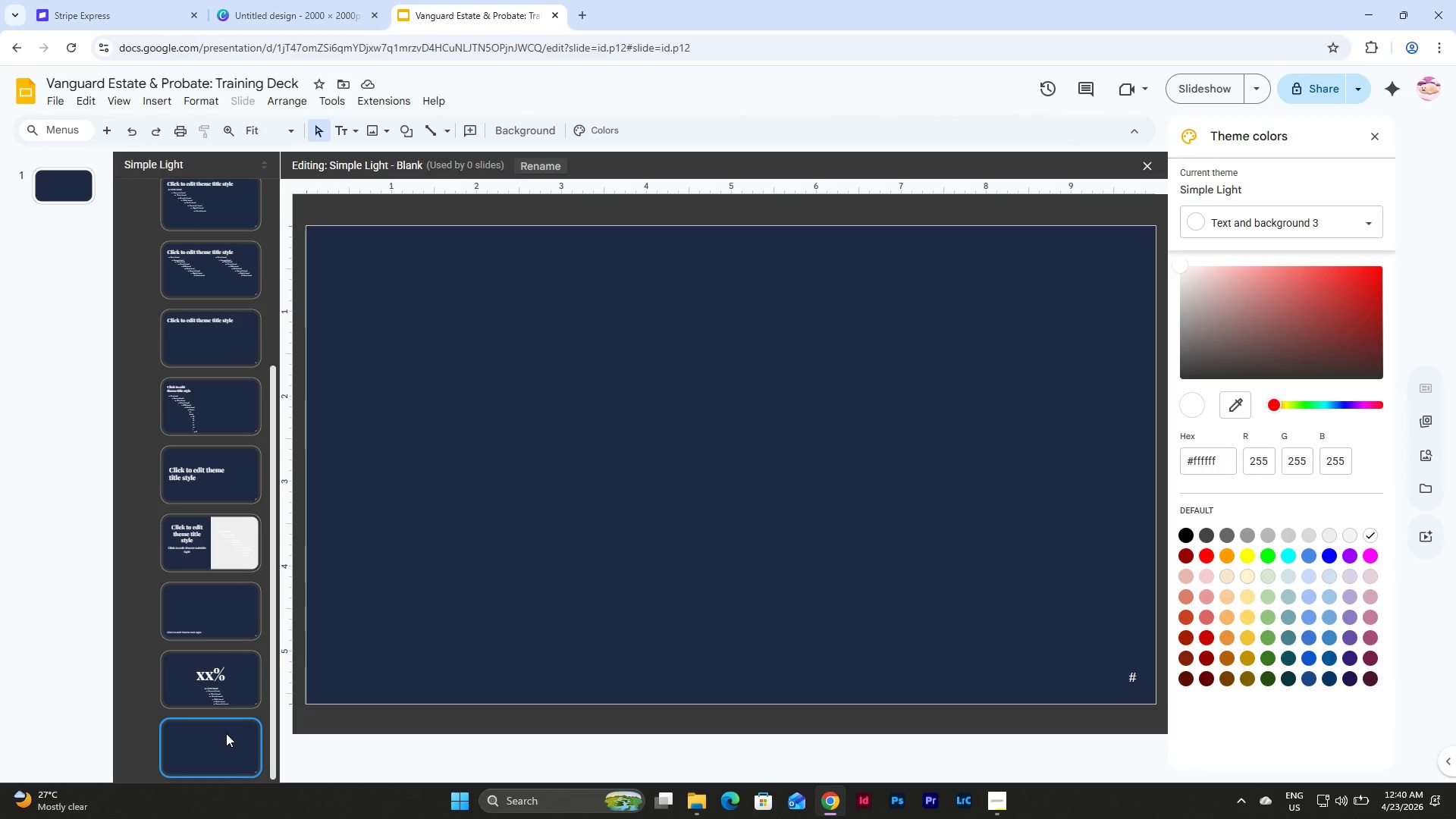 
key(Backspace)
 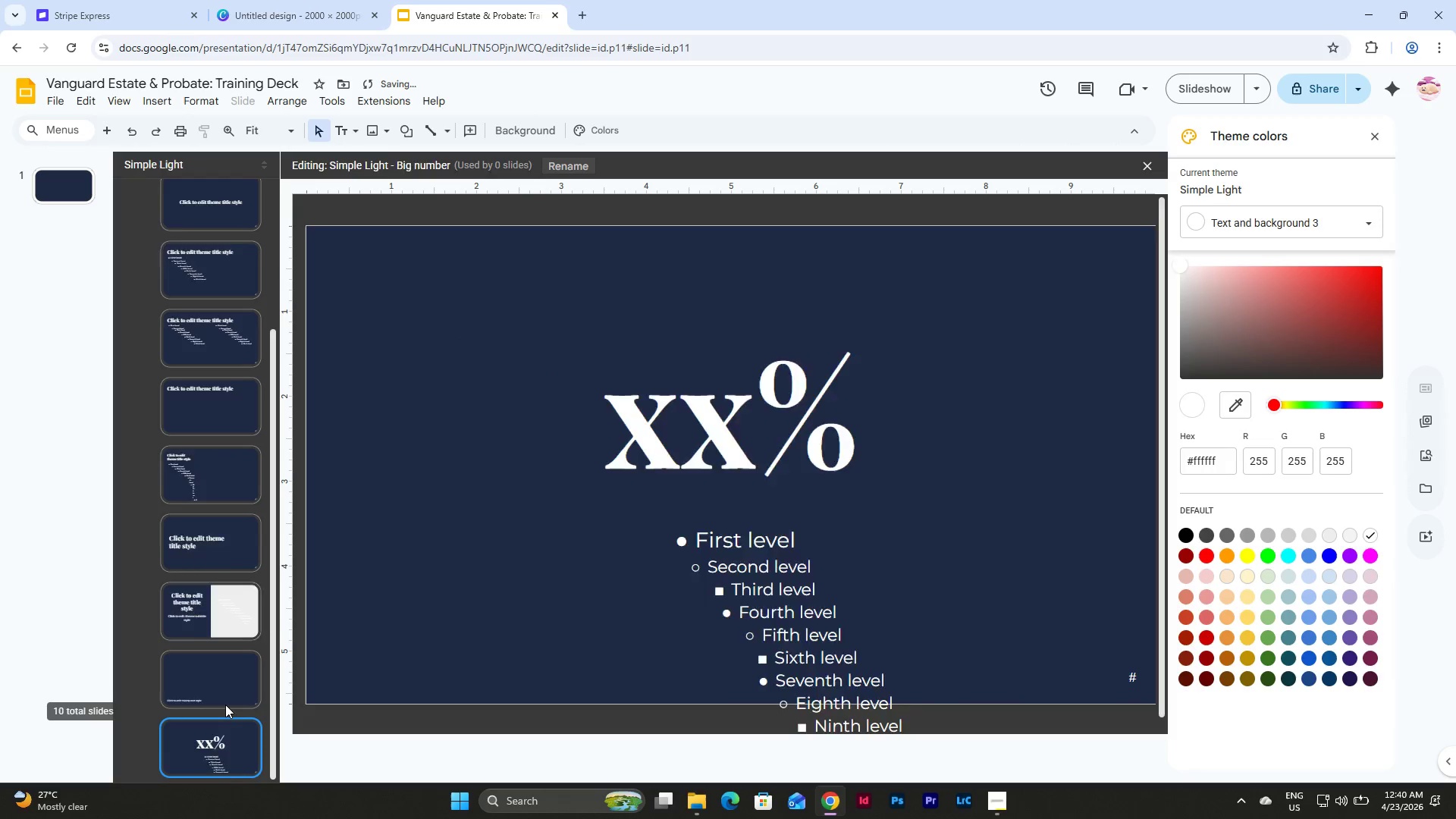 
key(Backspace)
 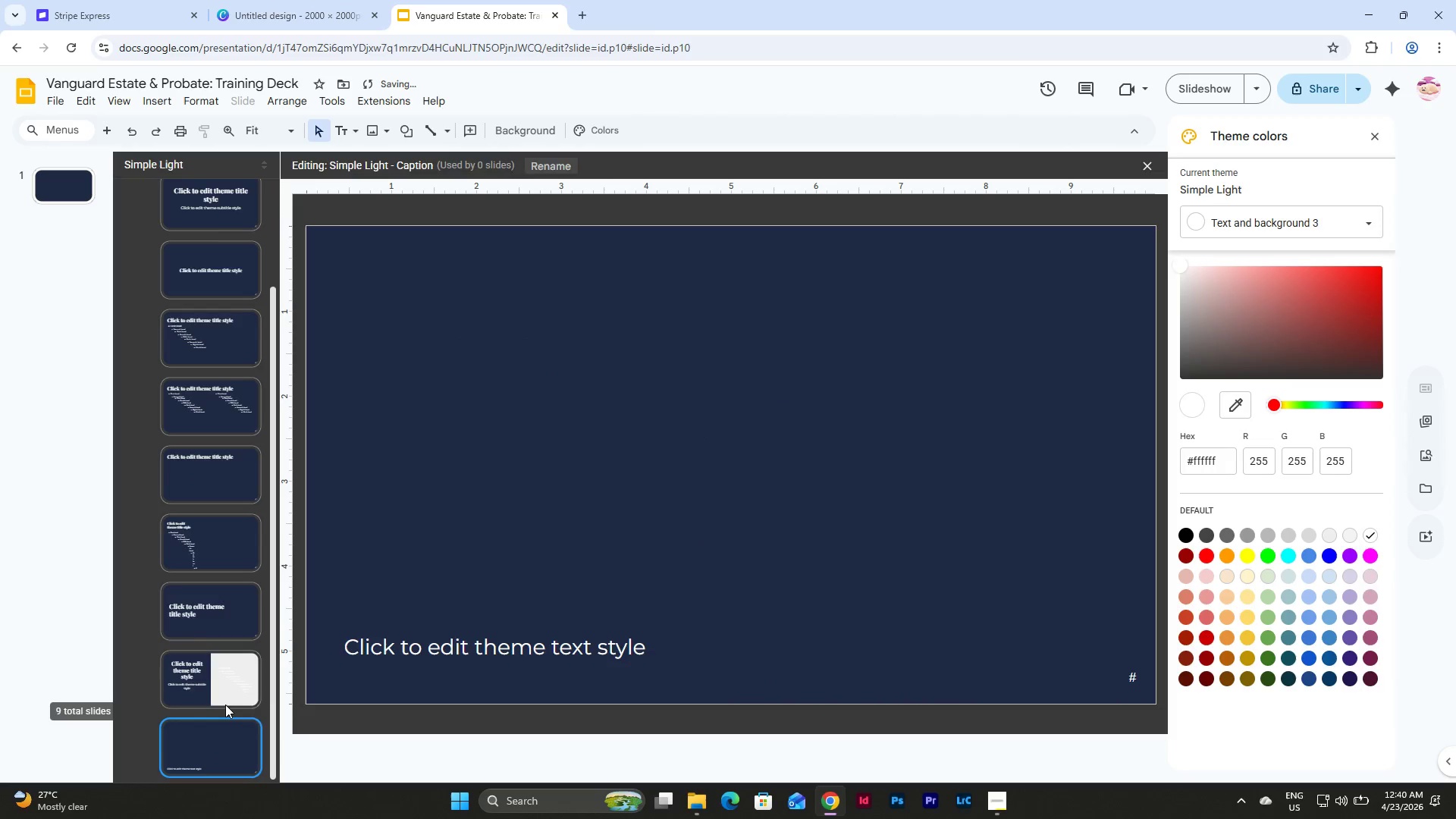 
key(Backspace)
 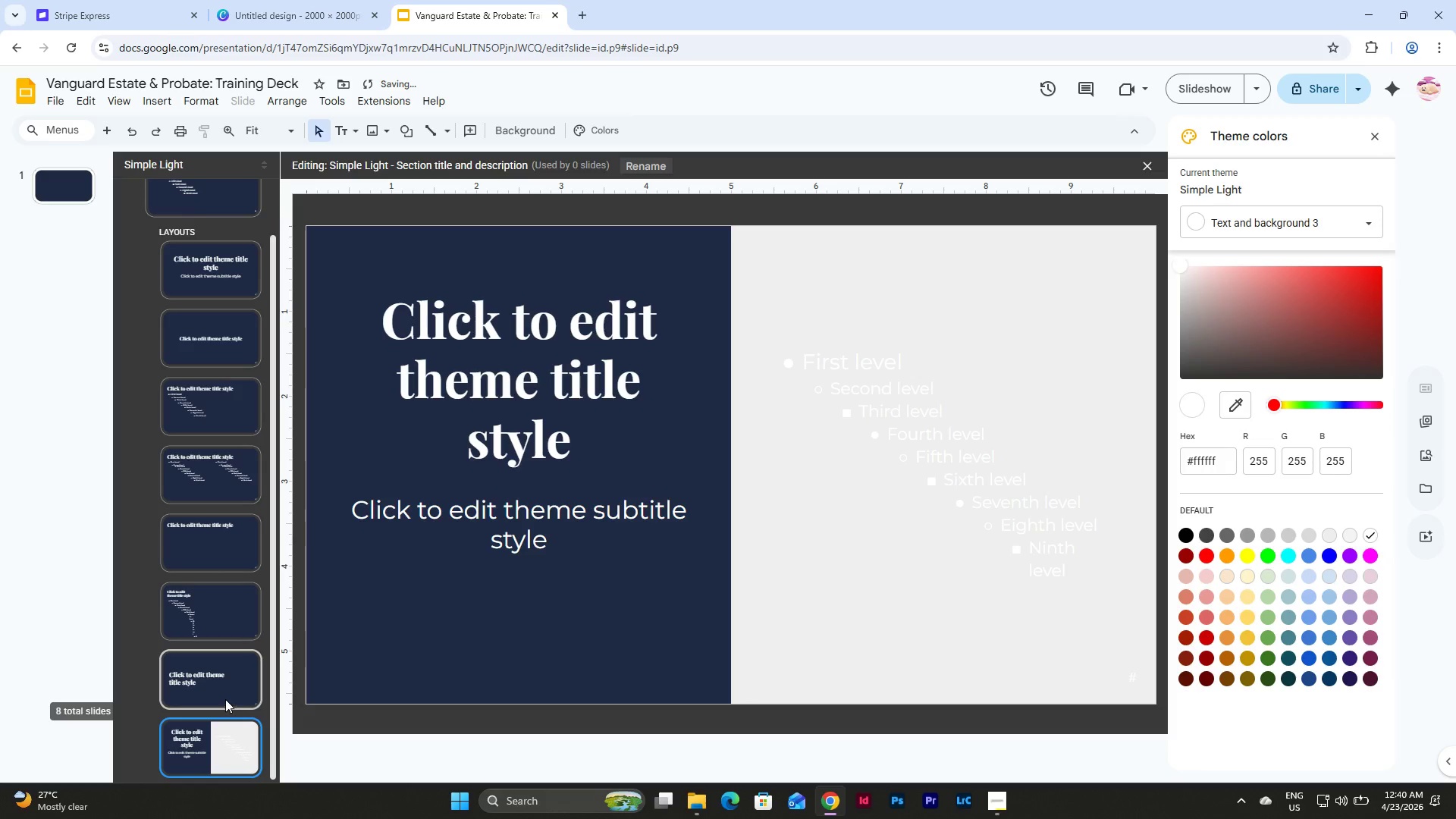 
key(Backspace)
 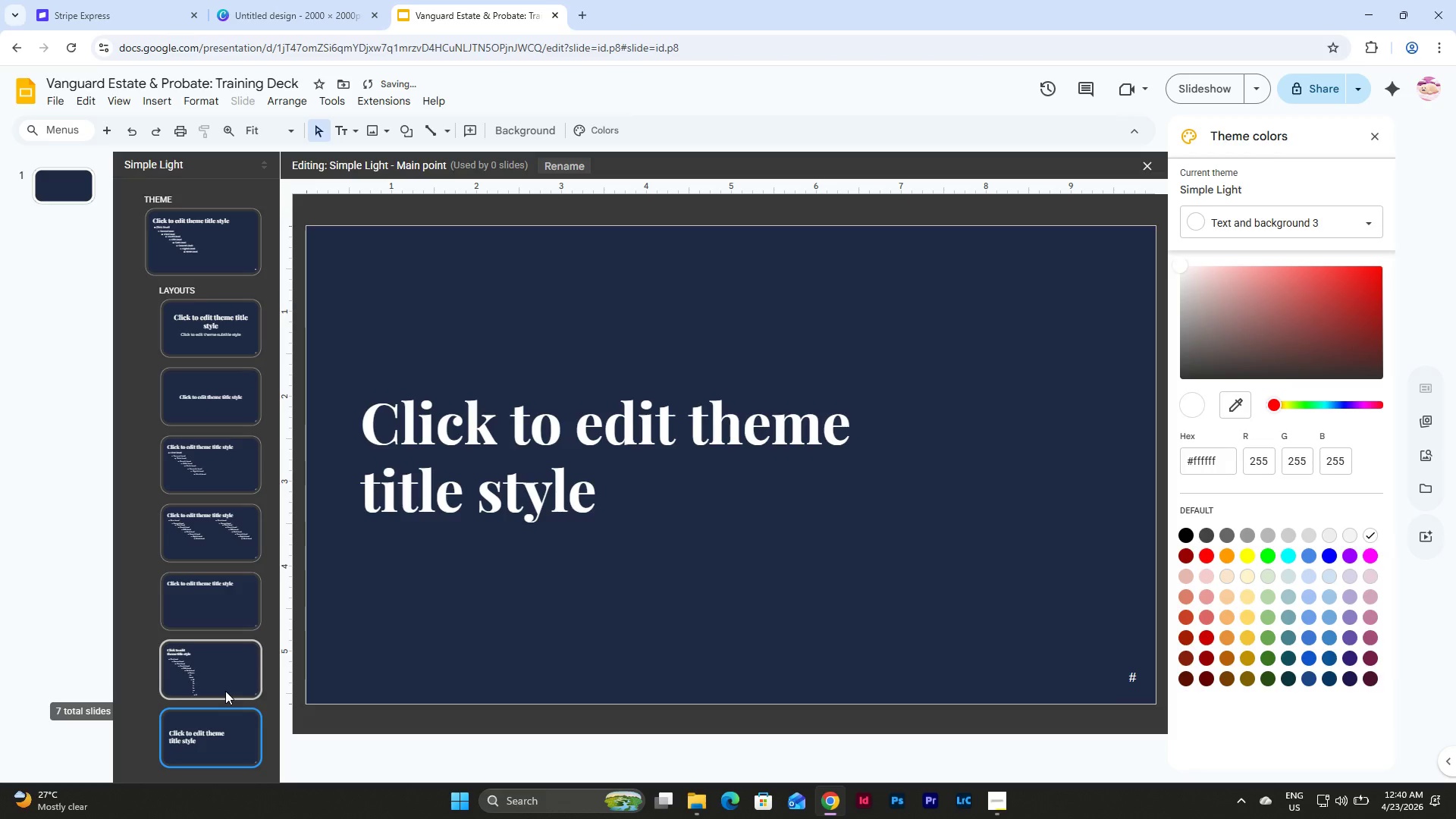 
key(Backspace)
 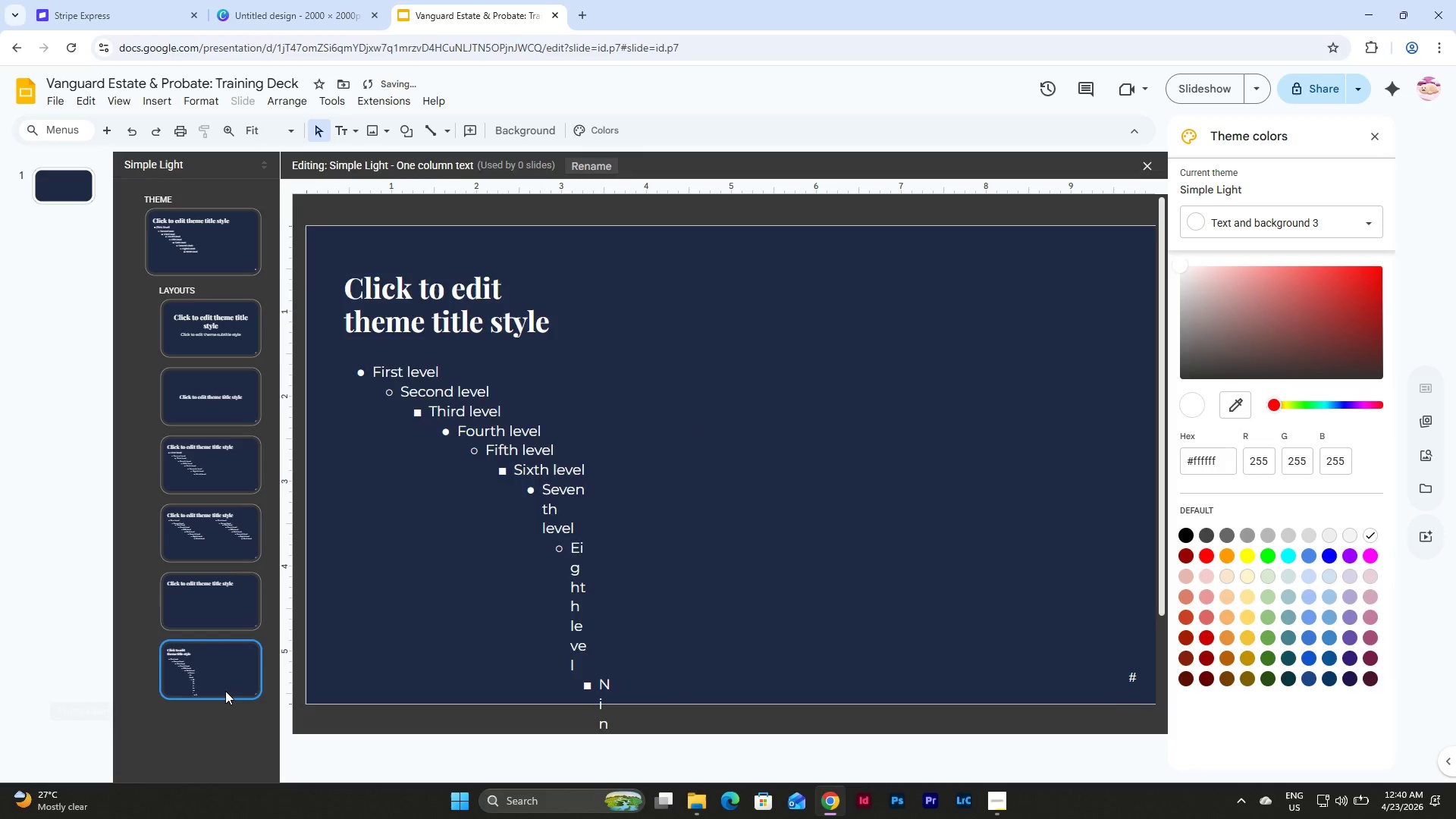 
key(Backspace)
 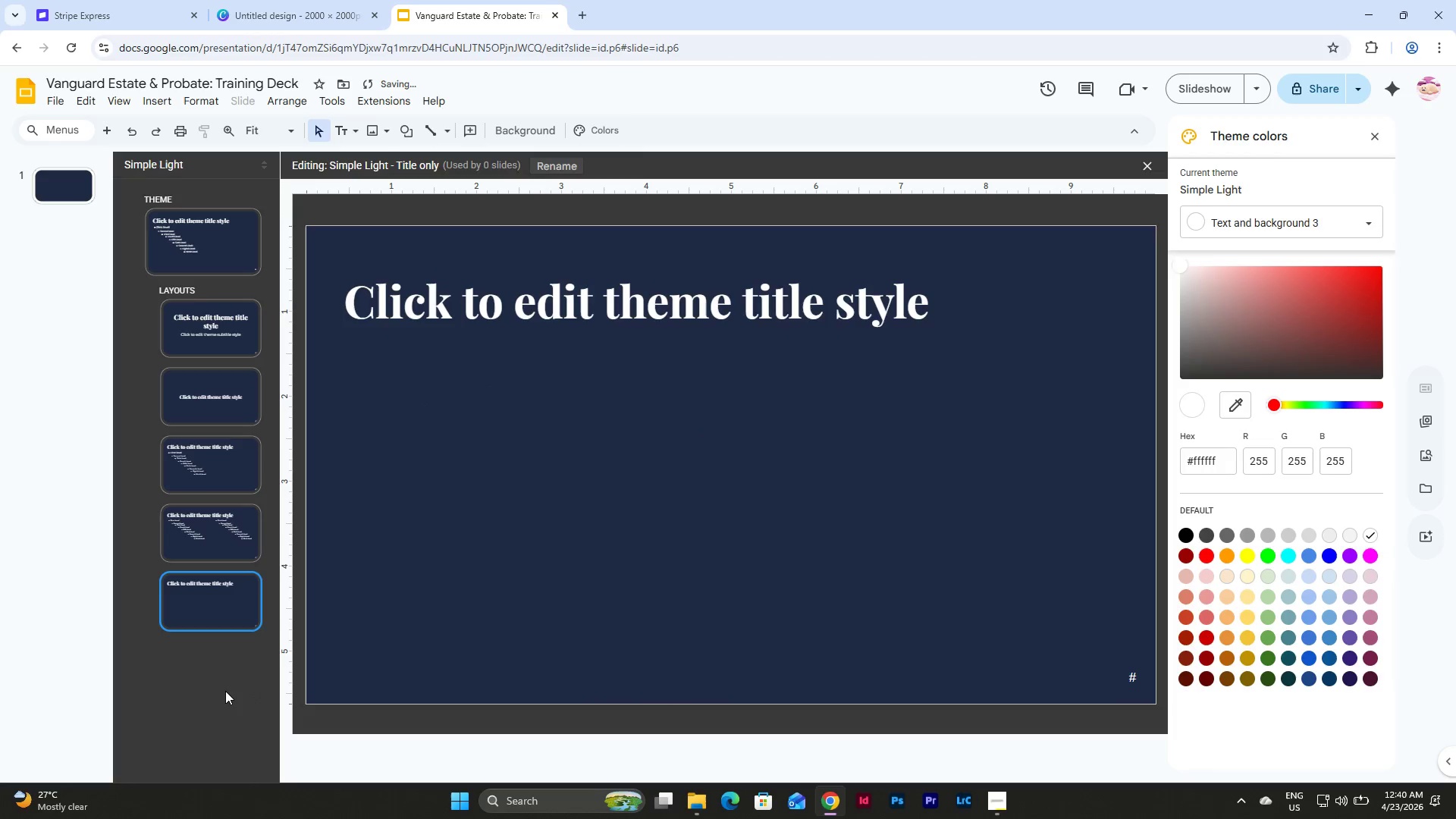 
key(Backspace)
 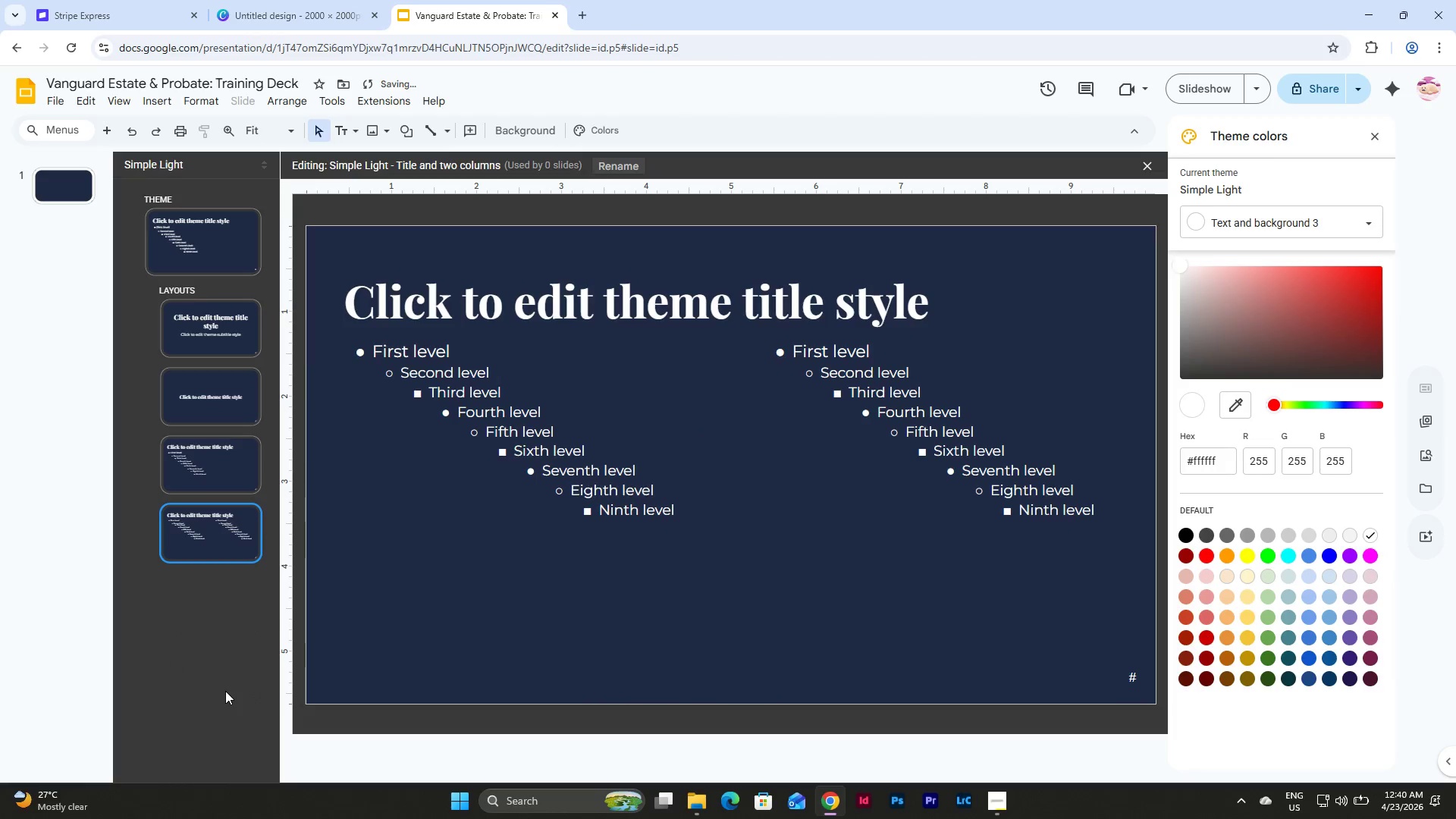 
key(Backspace)
 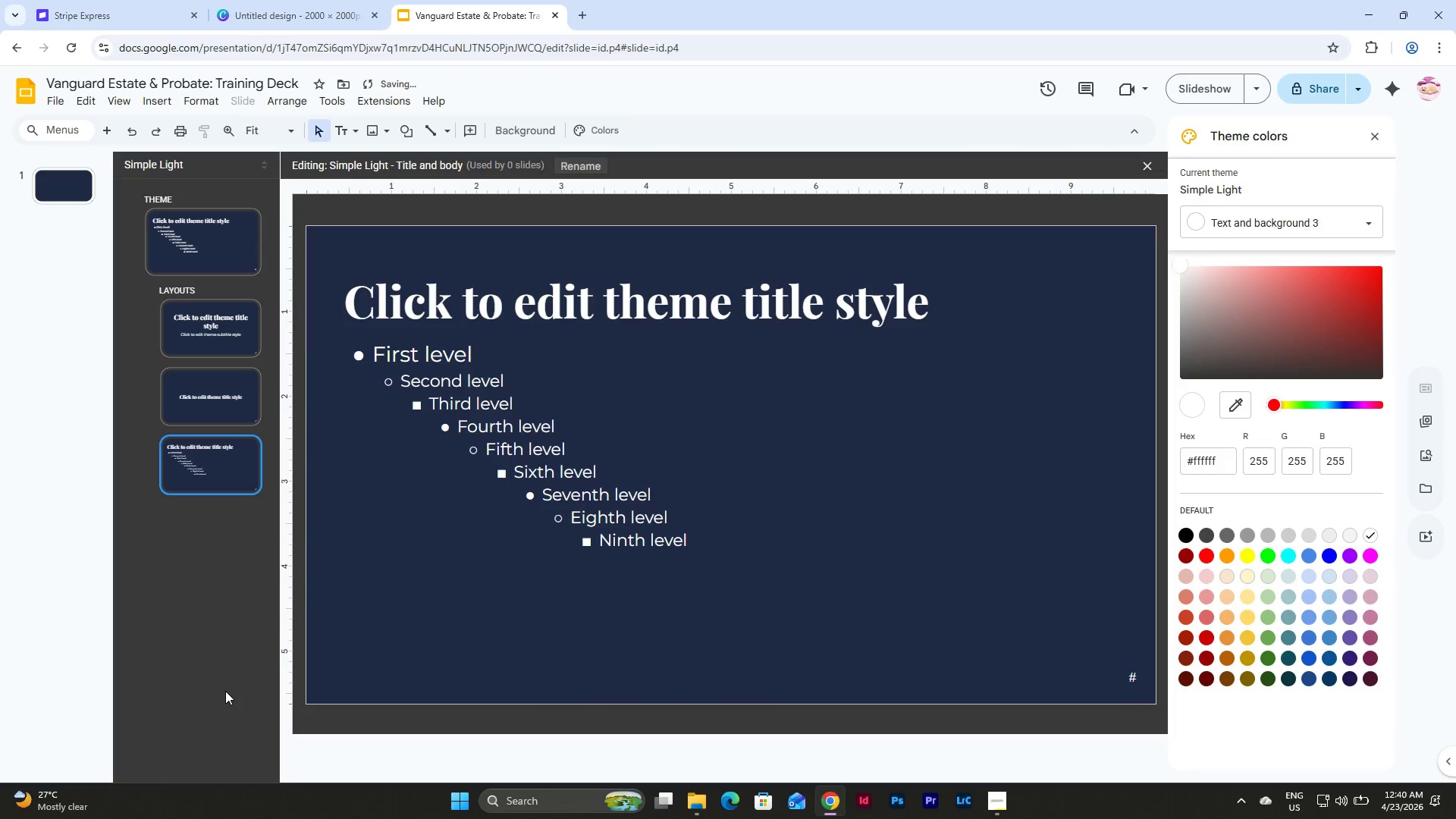 
key(Backspace)
 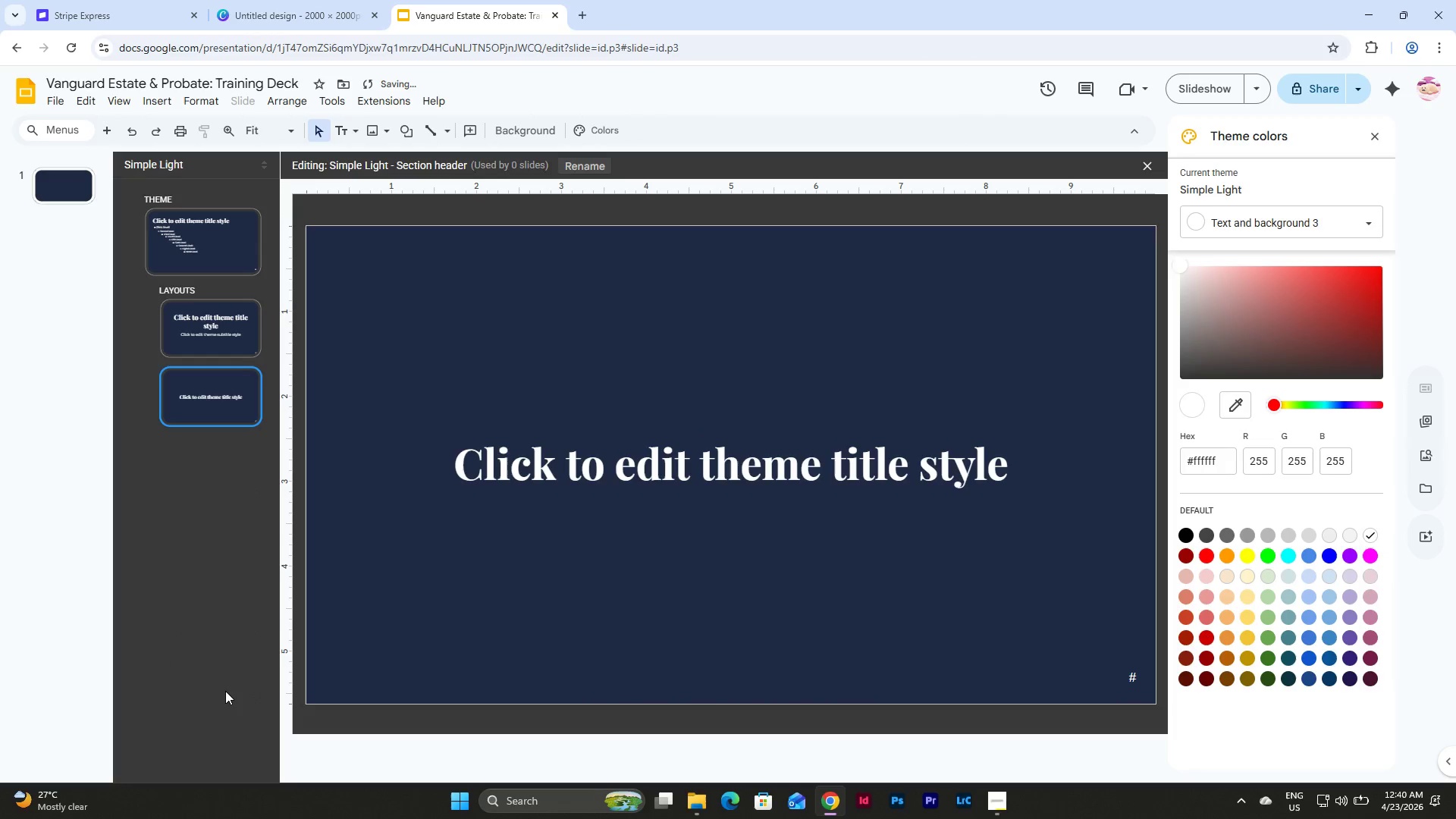 
key(Backspace)
 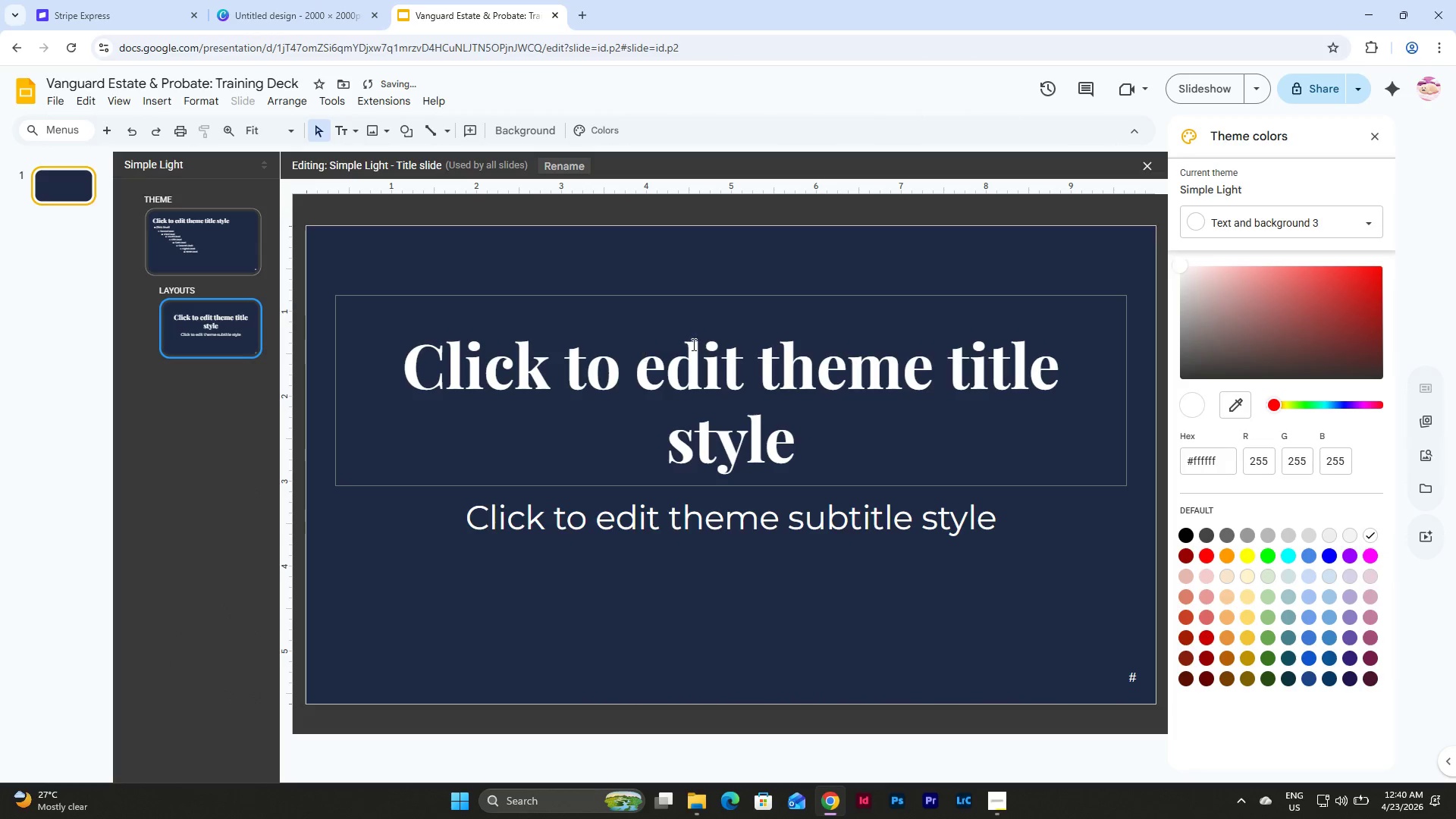 
left_click([725, 297])
 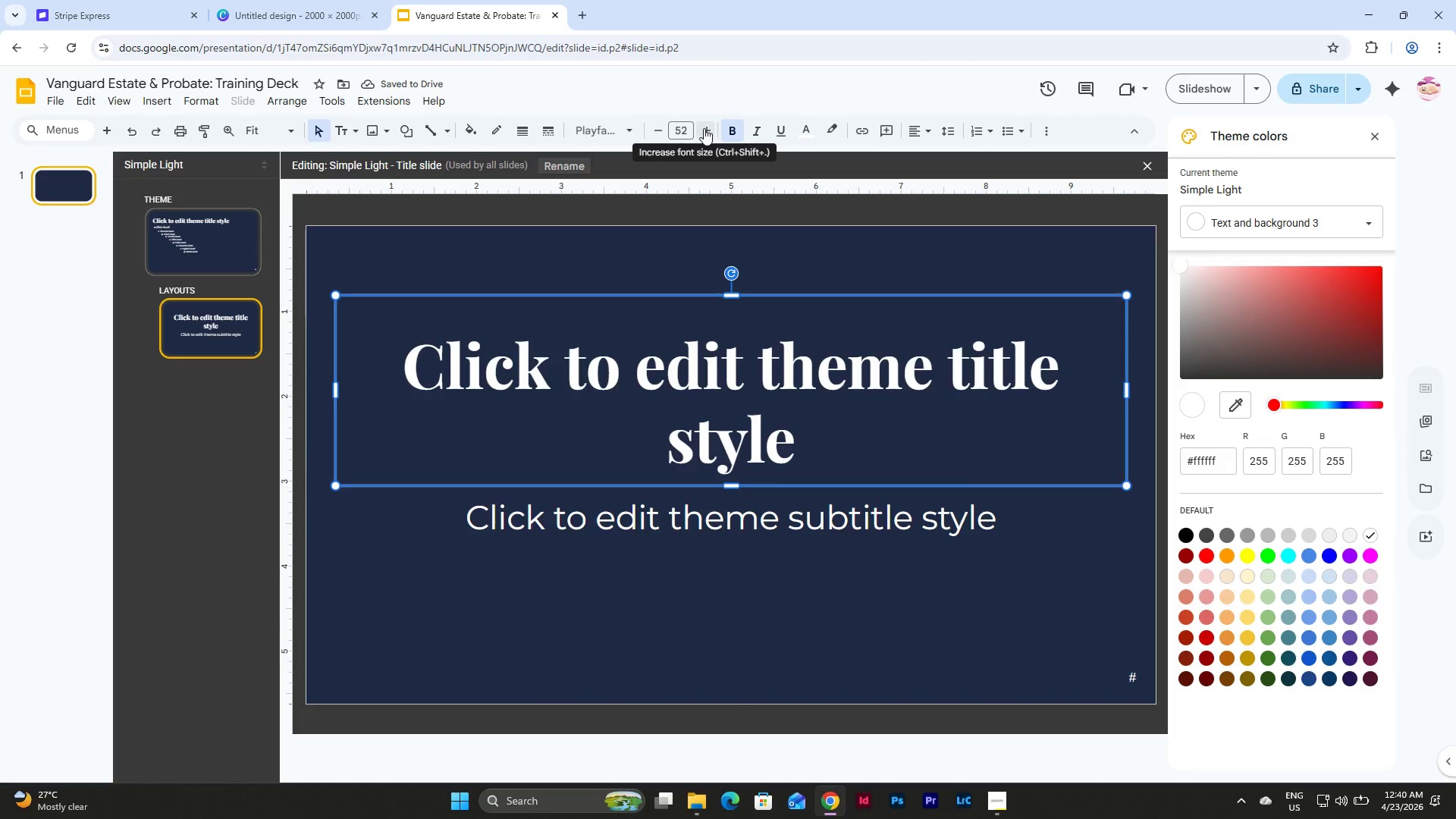 
left_click([71, 188])
 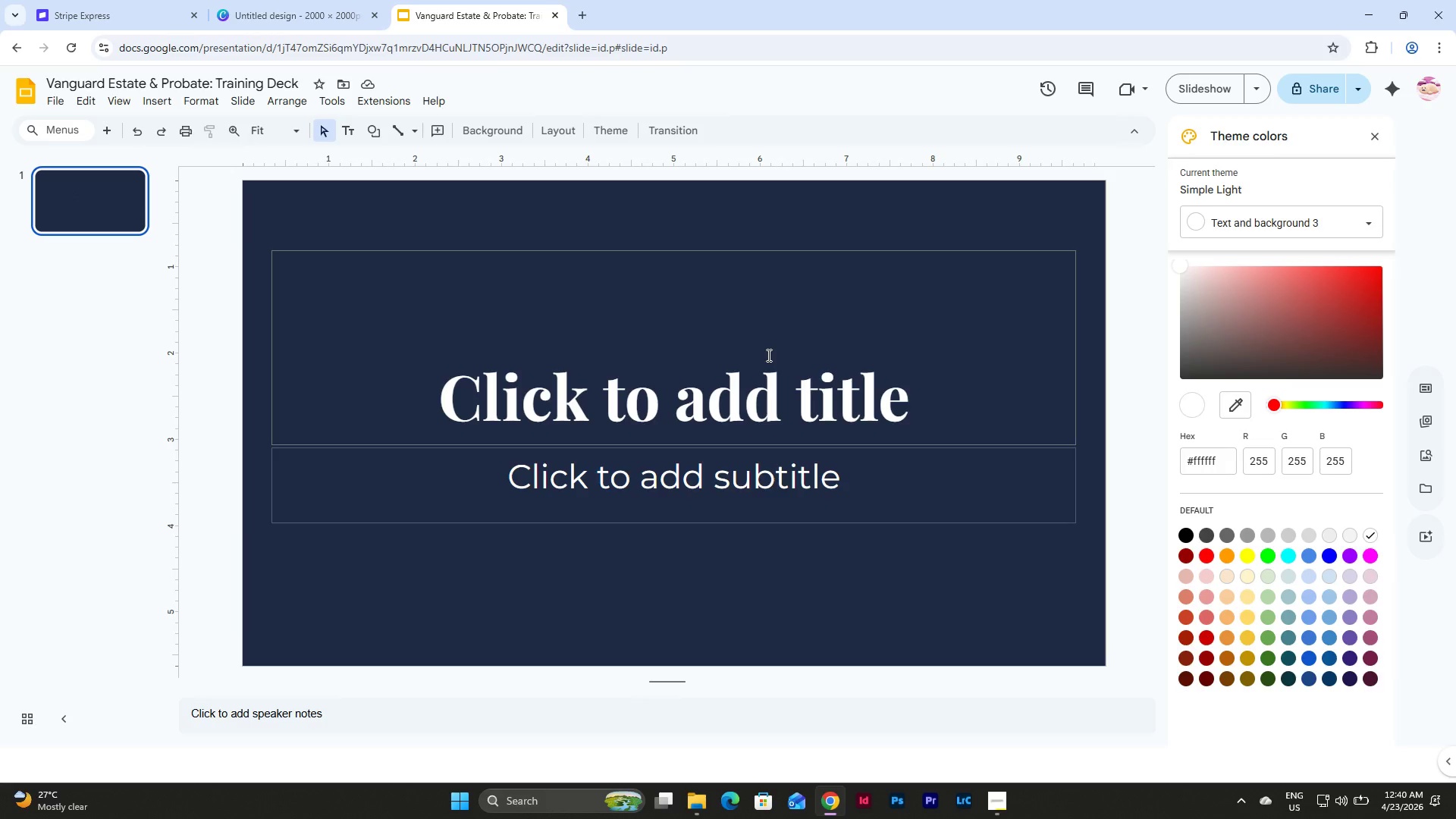 
left_click([767, 355])
 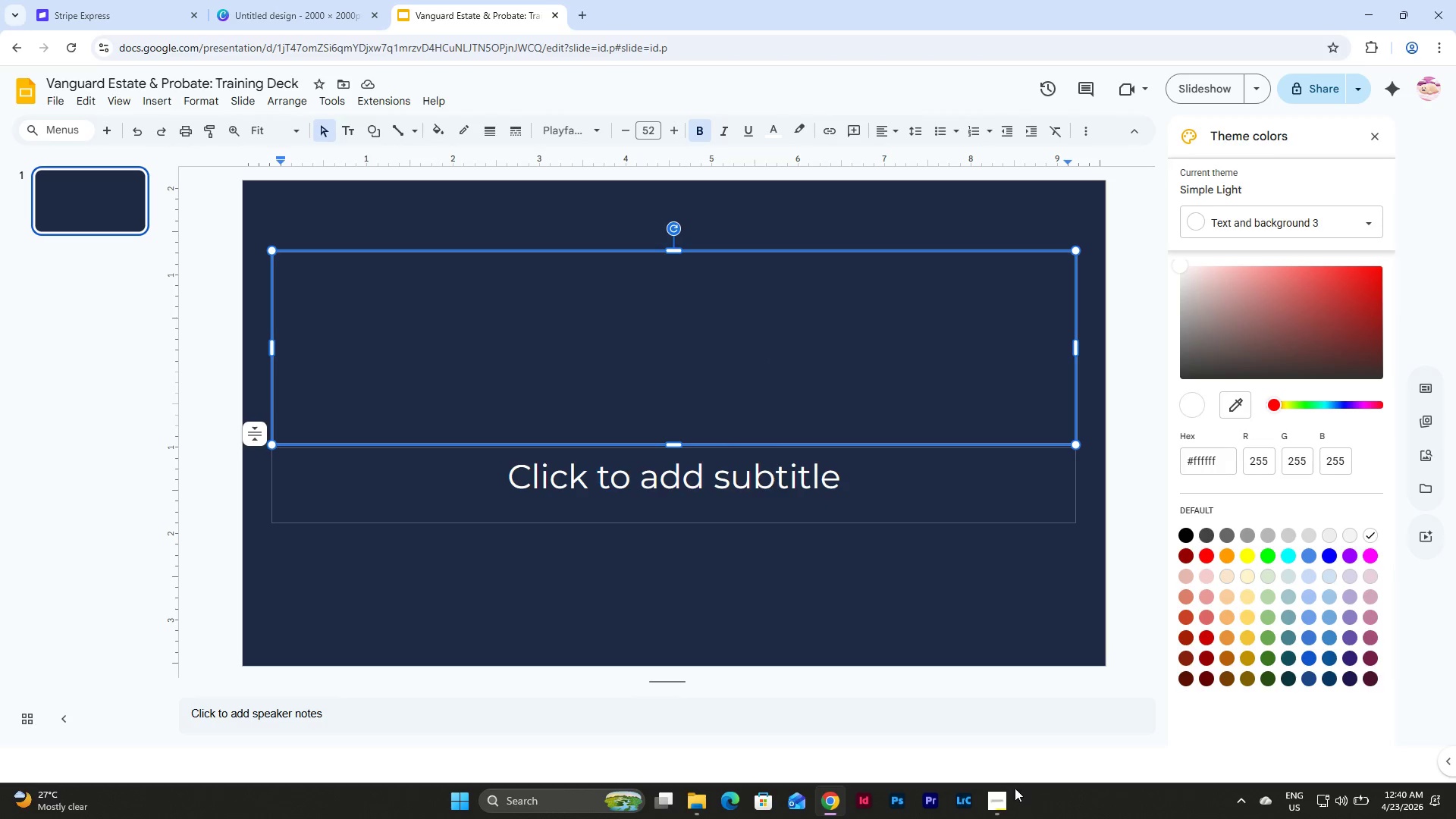 
left_click([999, 794])